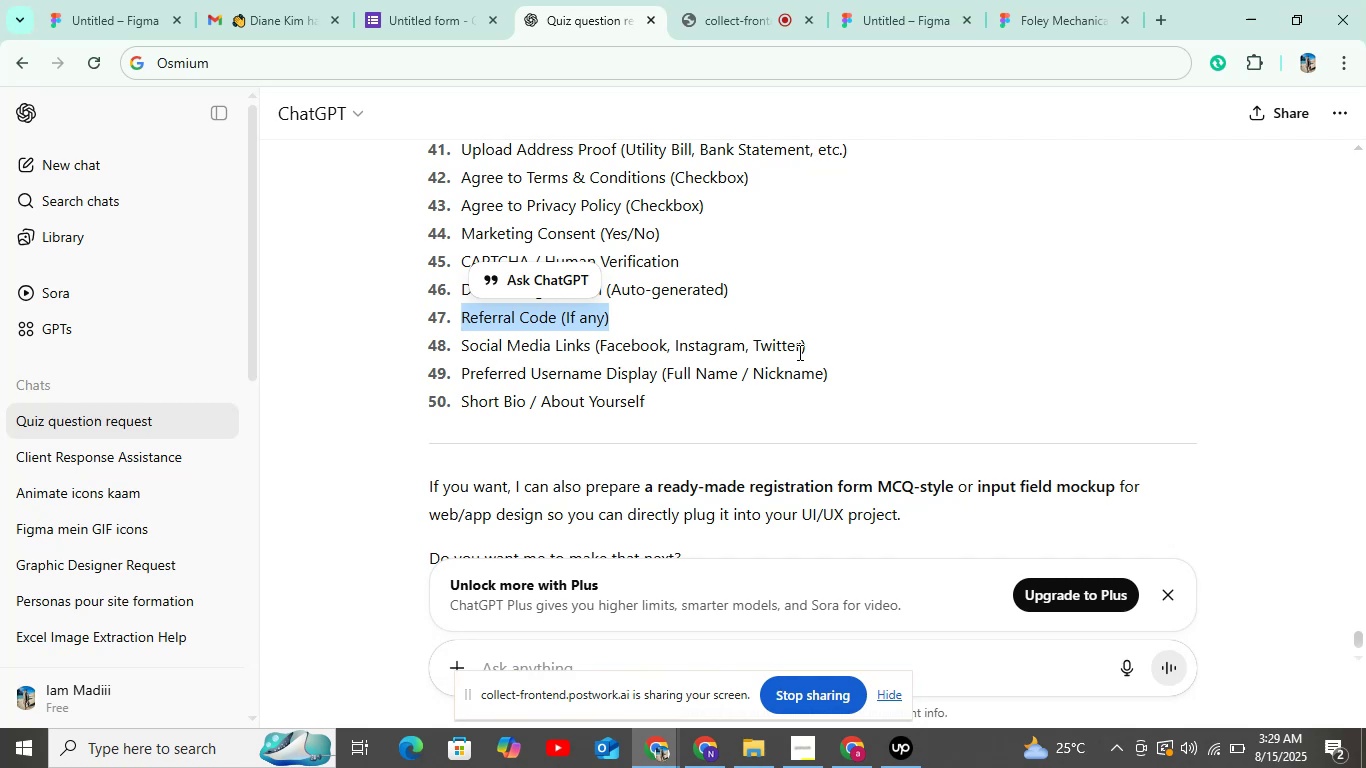 
left_click([798, 352])
 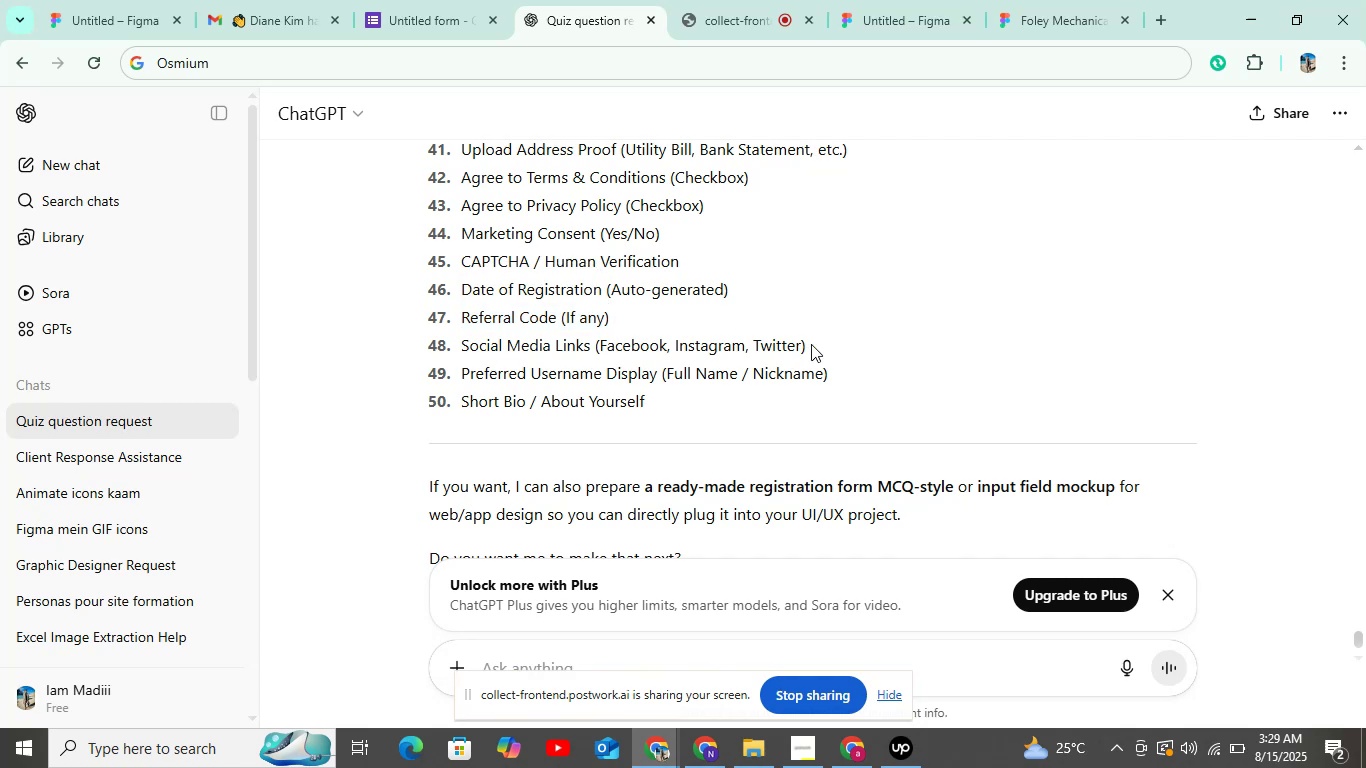 
left_click_drag(start_coordinate=[811, 344], to_coordinate=[453, 347])
 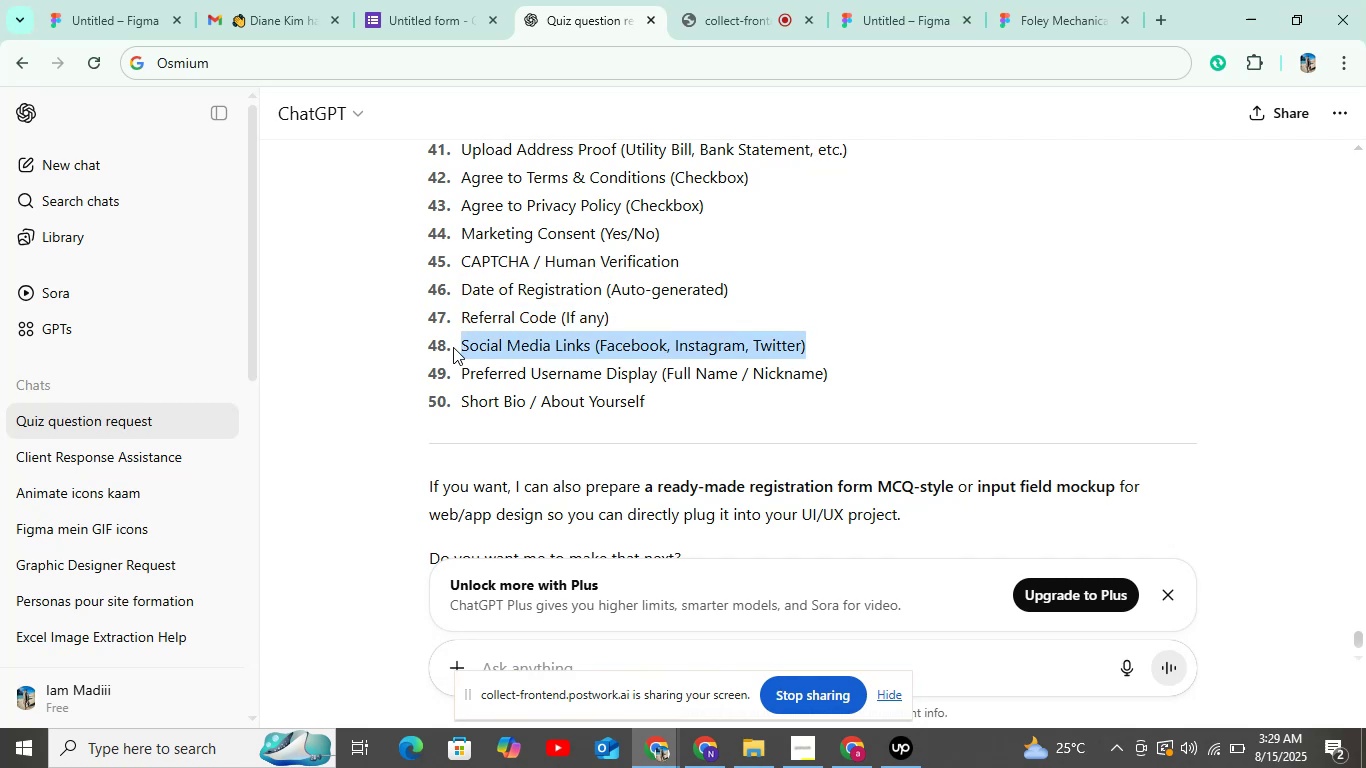 
key(Control+C)
 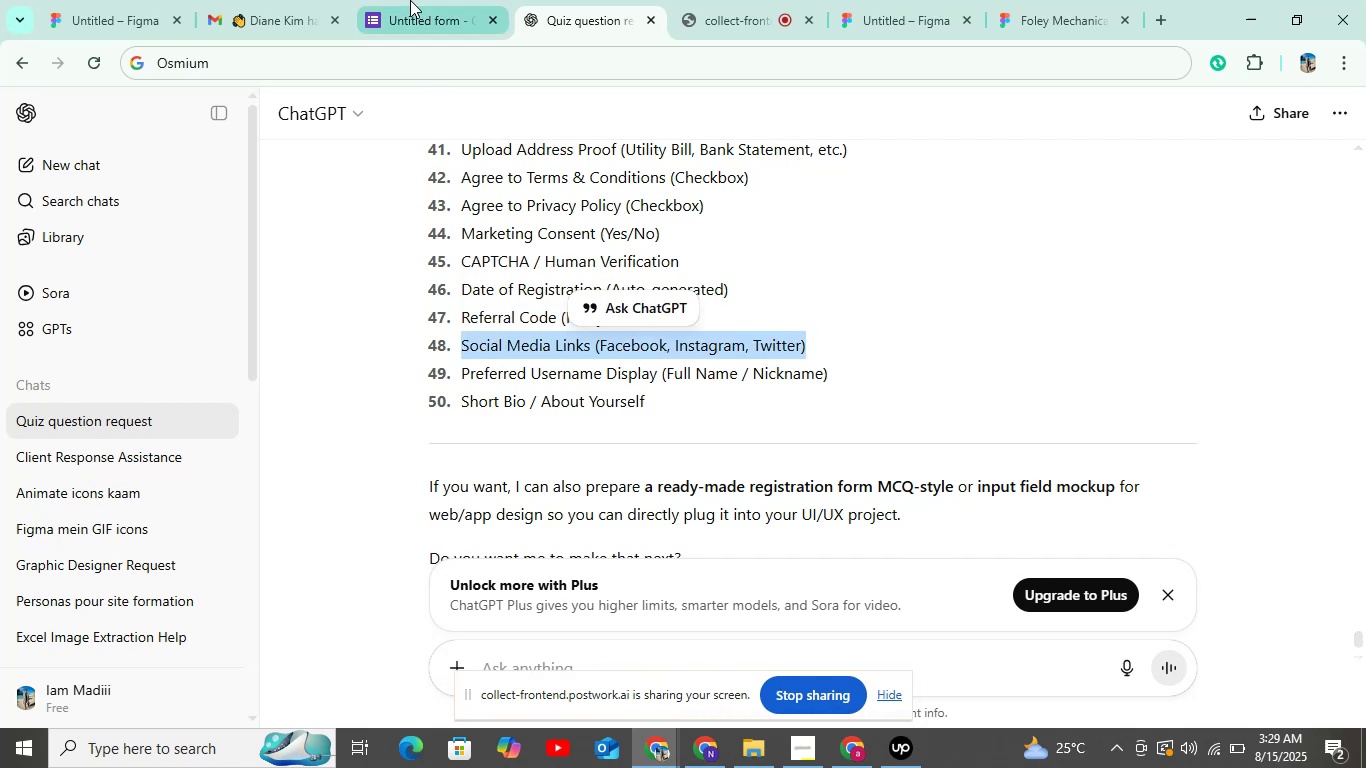 
left_click([410, 0])
 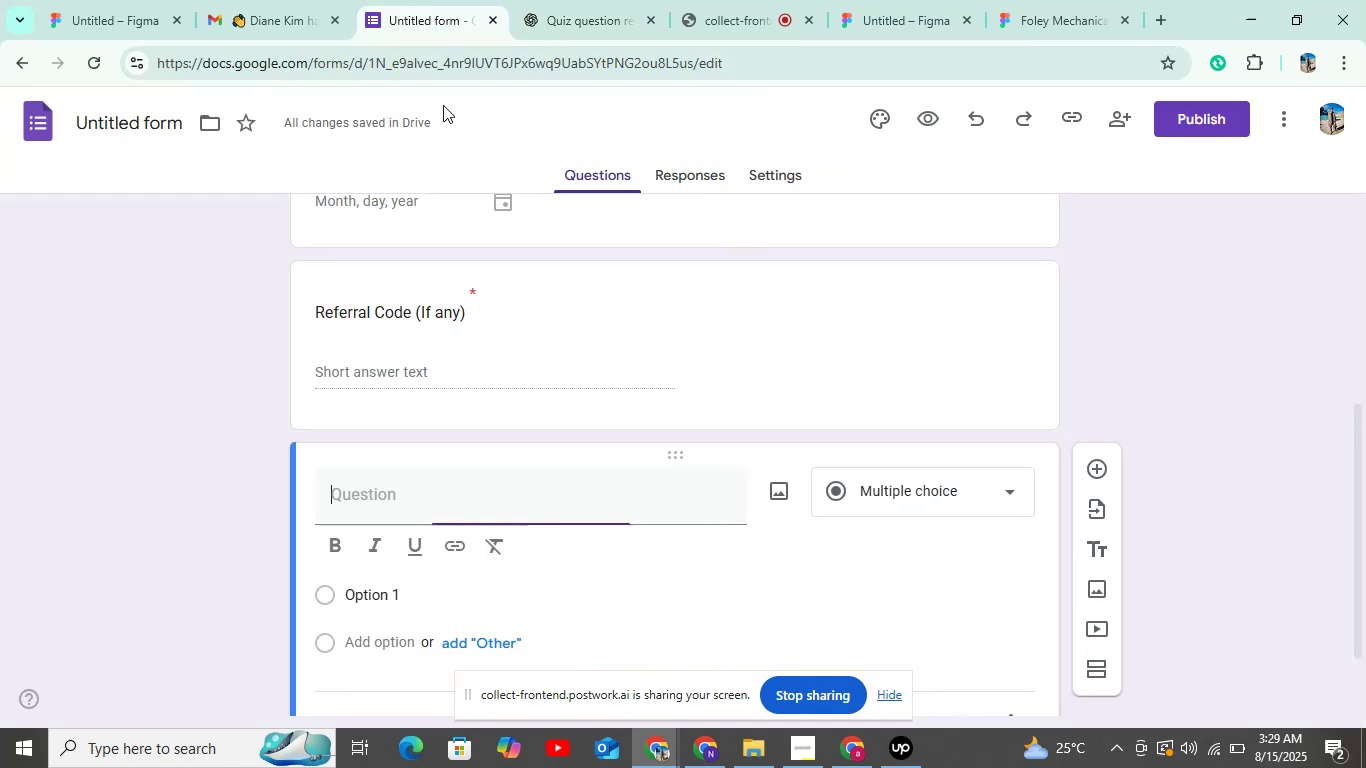 
key(Control+V)
 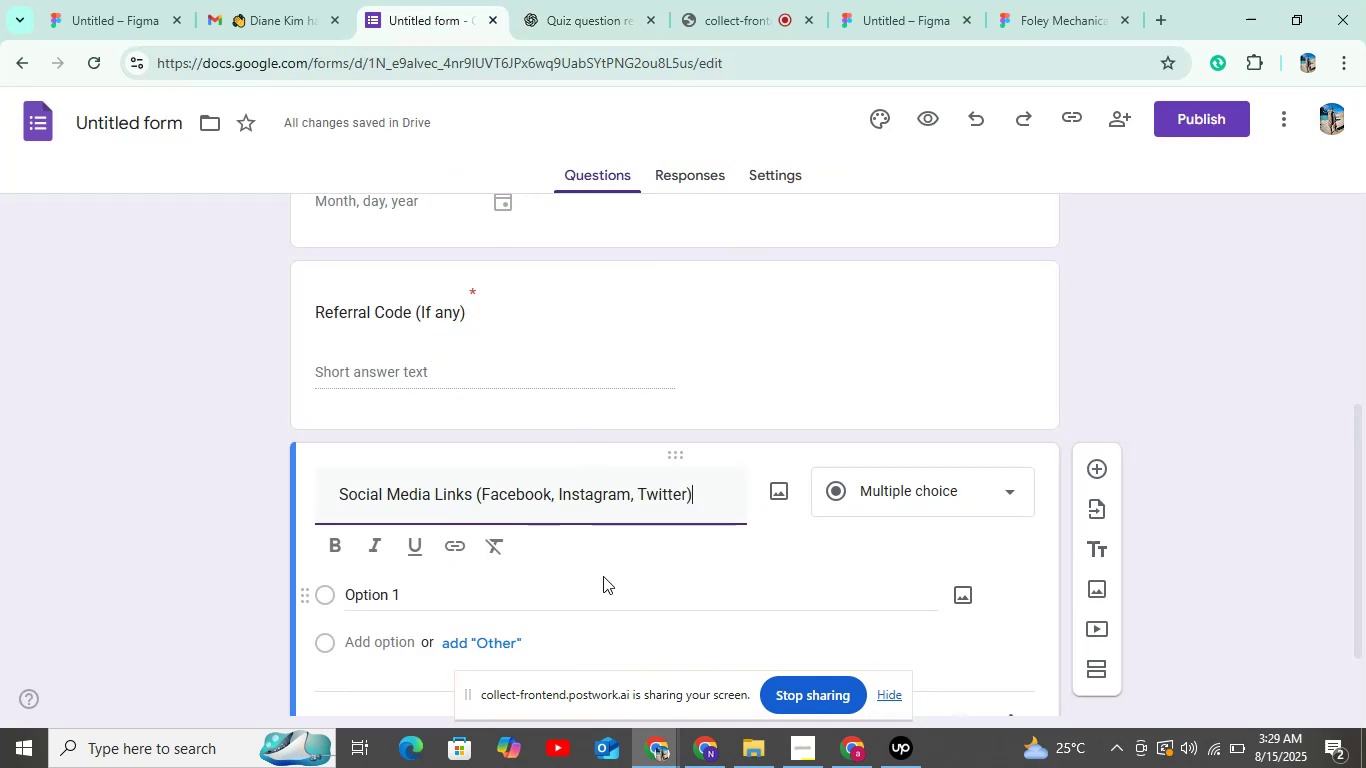 
scroll: coordinate [603, 576], scroll_direction: down, amount: 5.0
 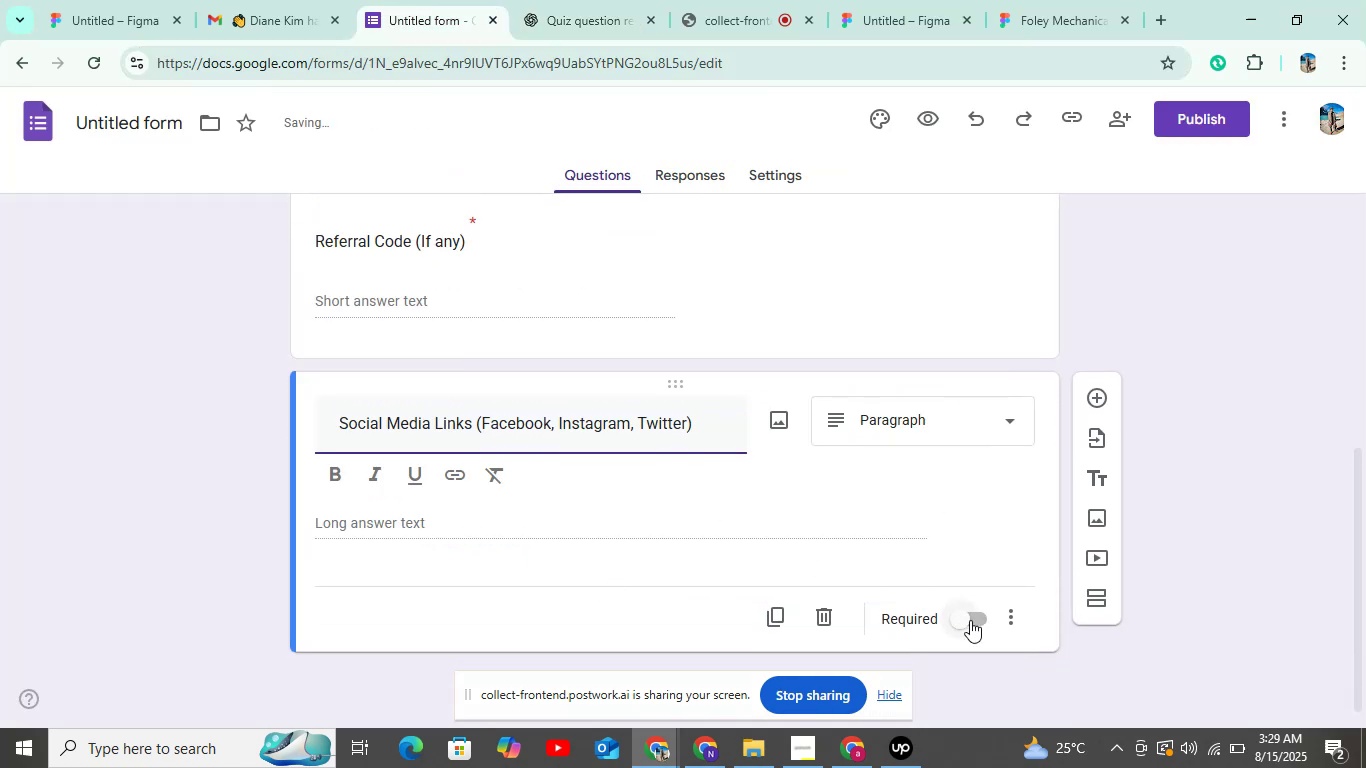 
left_click([970, 620])
 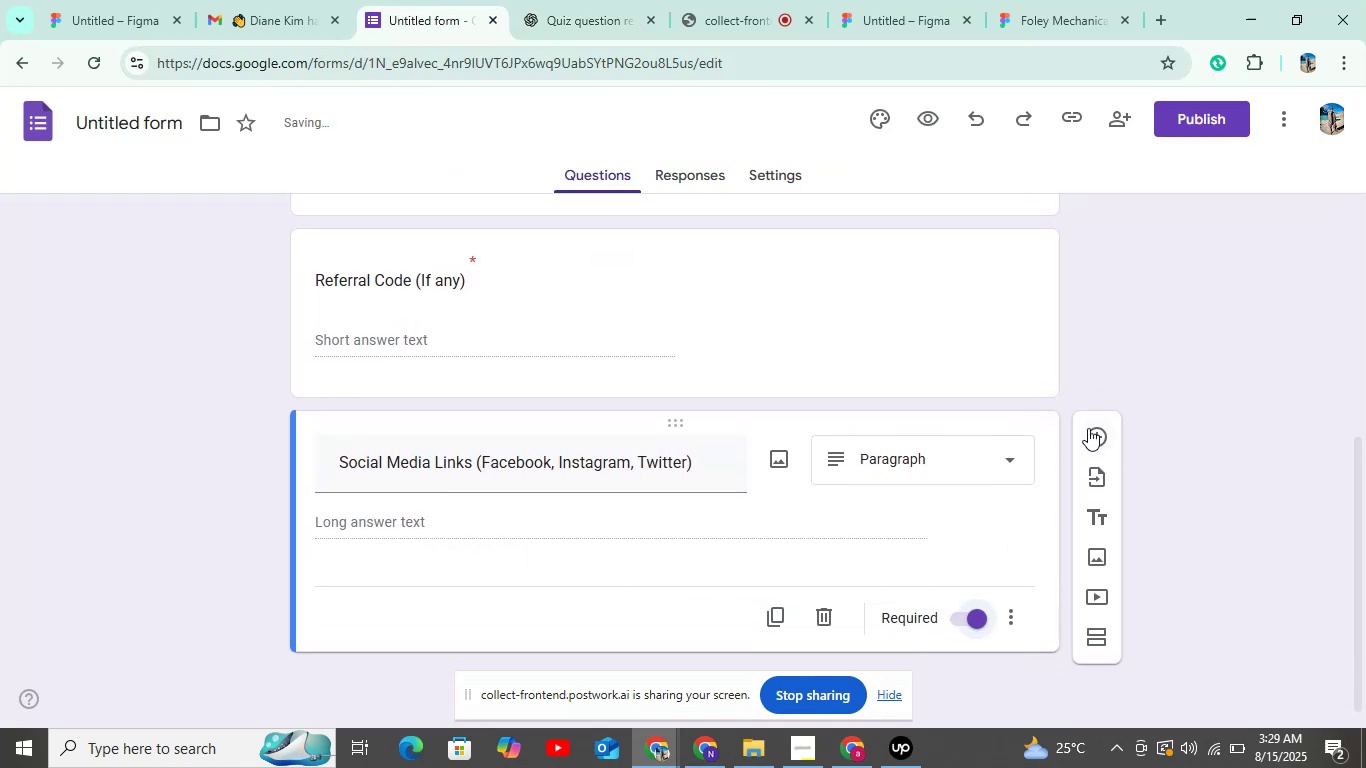 
left_click([1087, 433])
 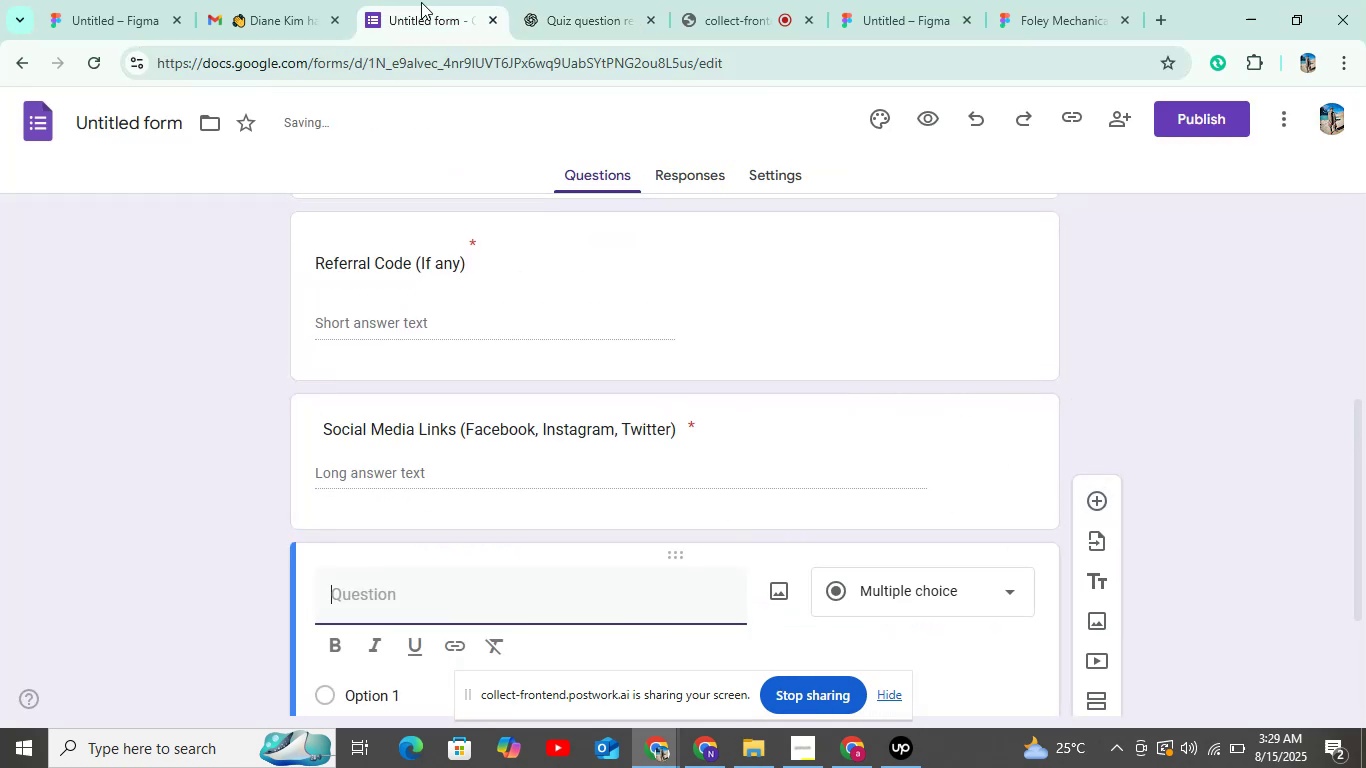 
left_click([584, 11])
 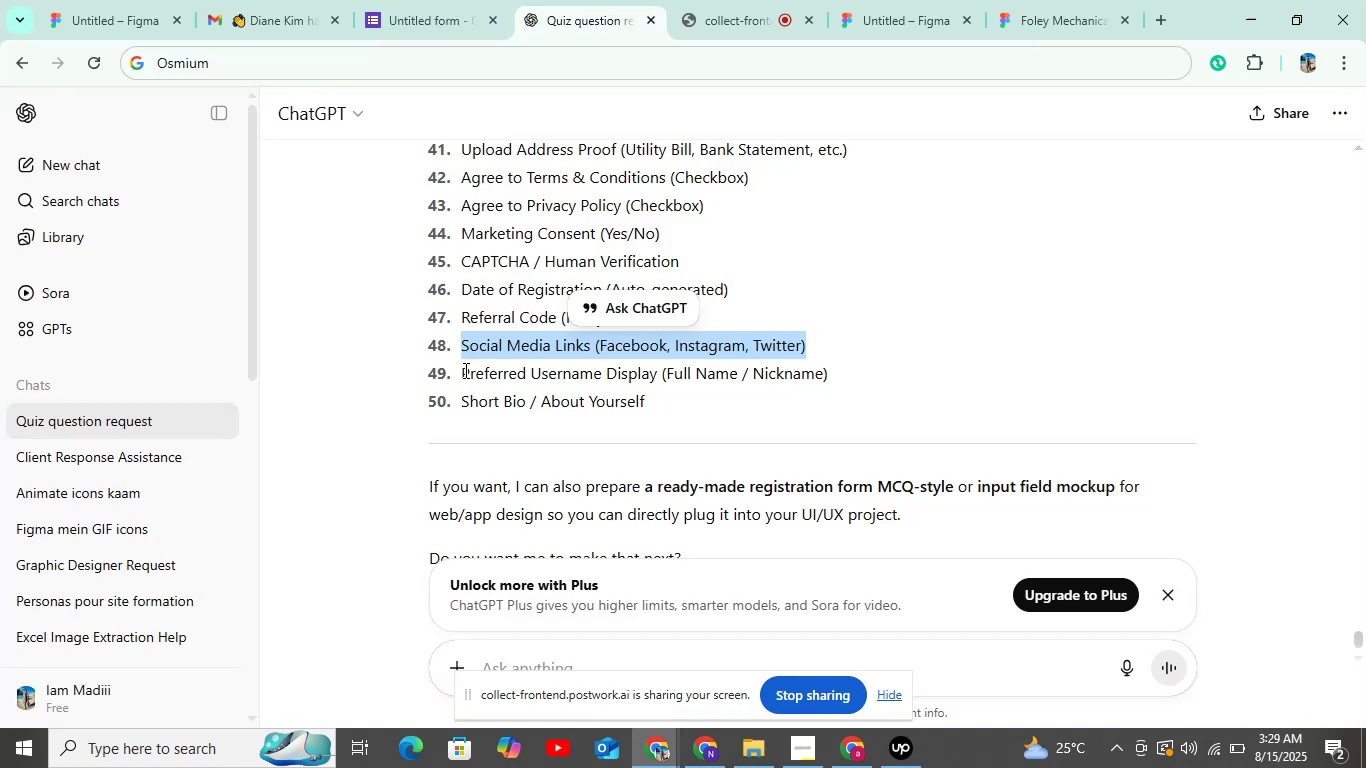 
left_click_drag(start_coordinate=[464, 371], to_coordinate=[968, 371])
 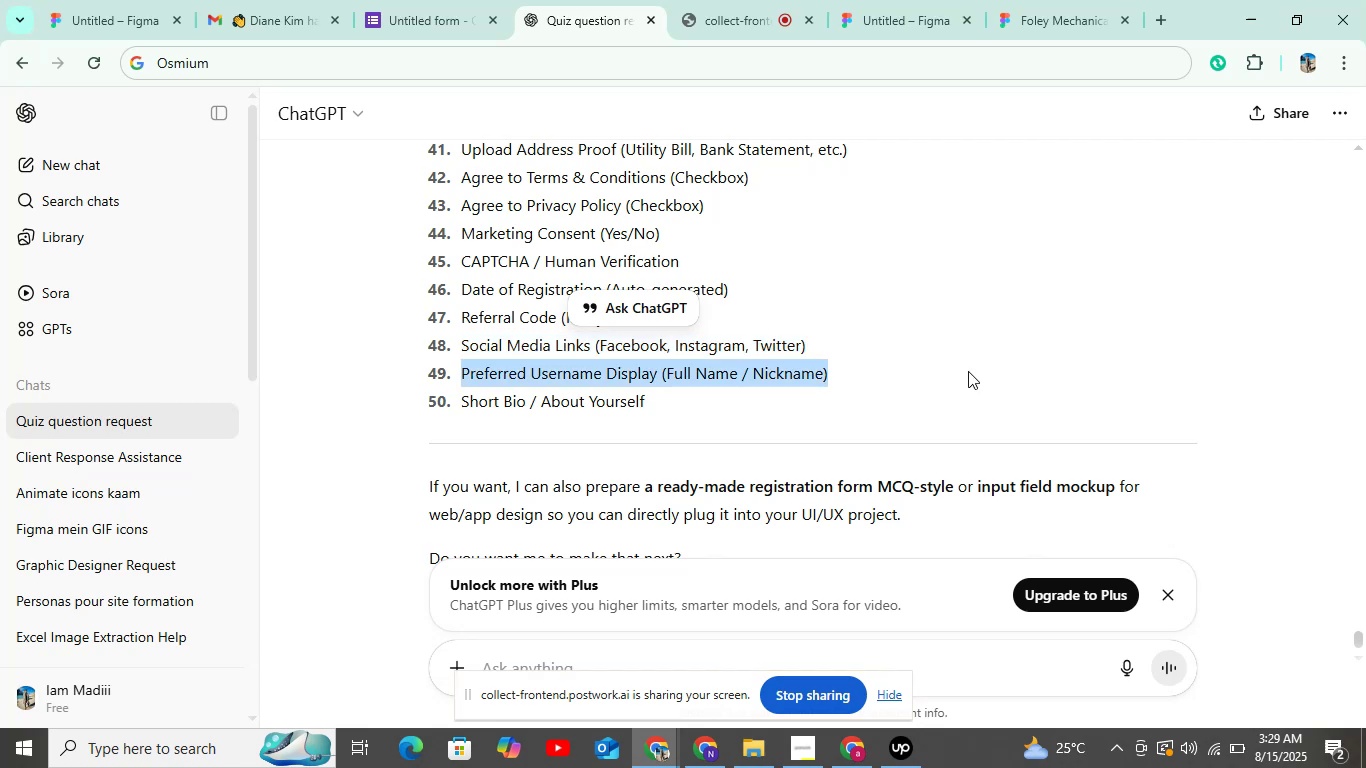 
key(Control+C)
 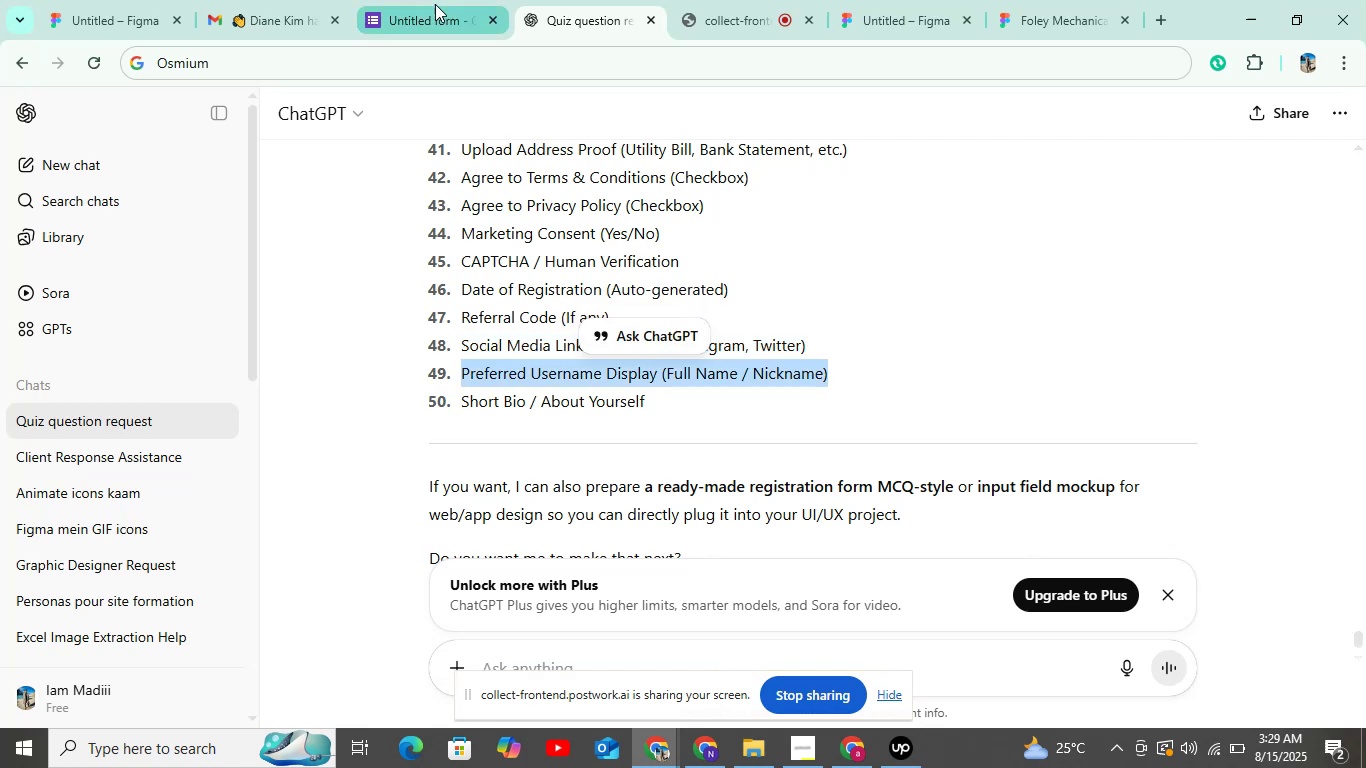 
left_click([431, 2])
 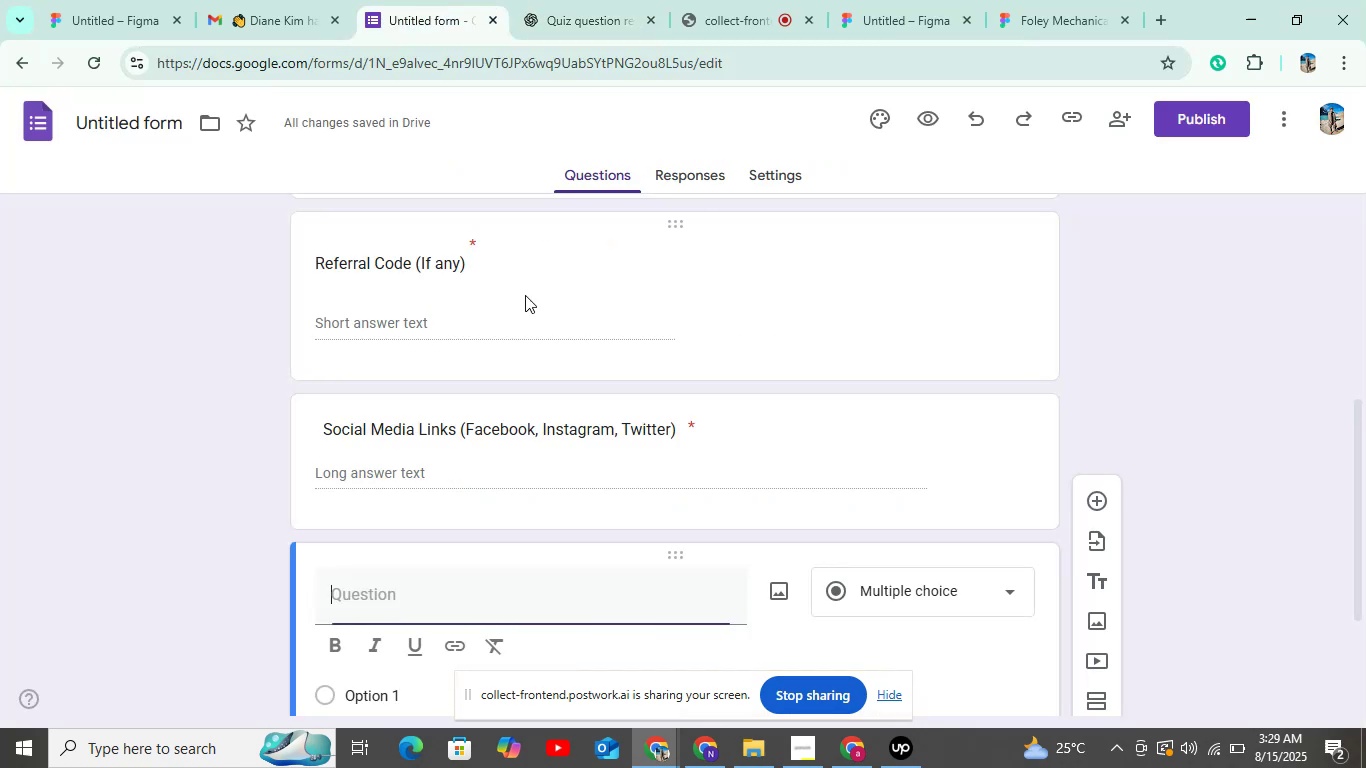 
key(Control+V)
 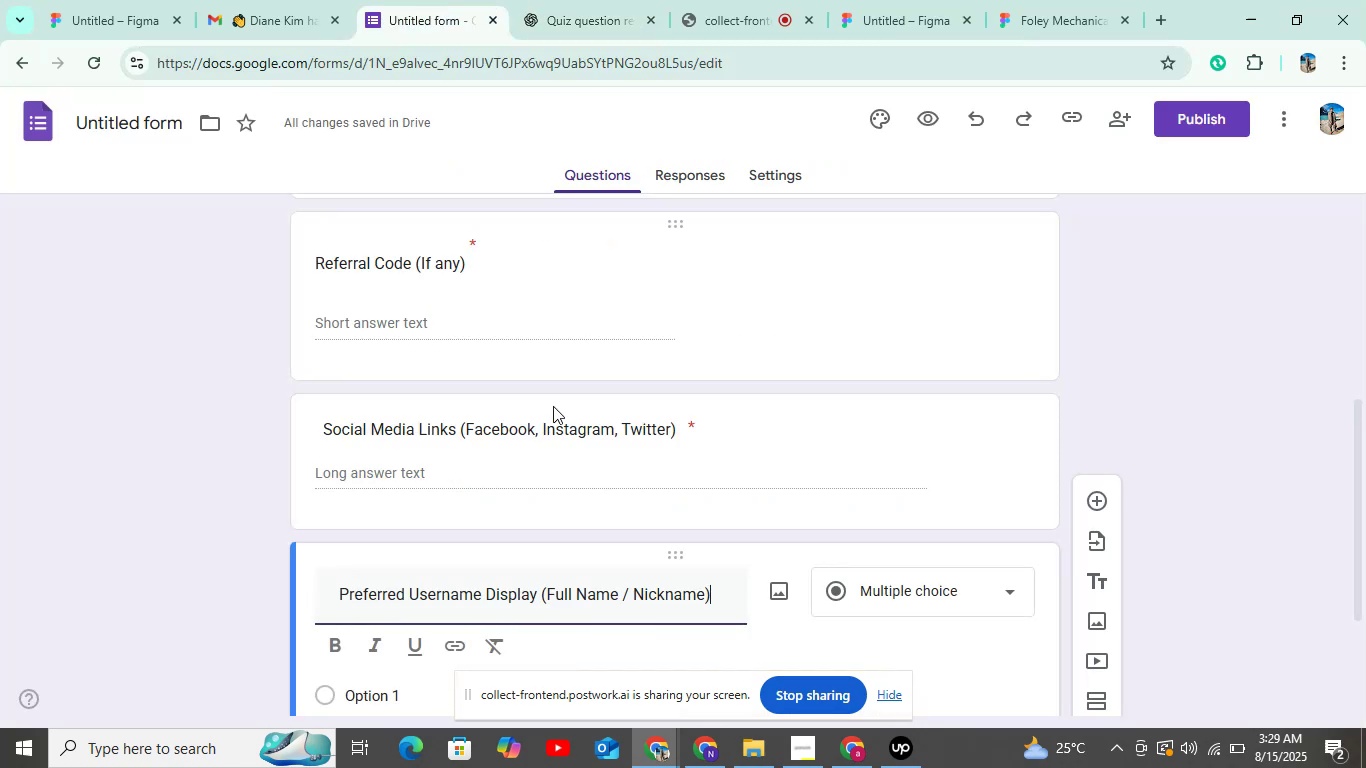 
scroll: coordinate [565, 443], scroll_direction: down, amount: 5.0
 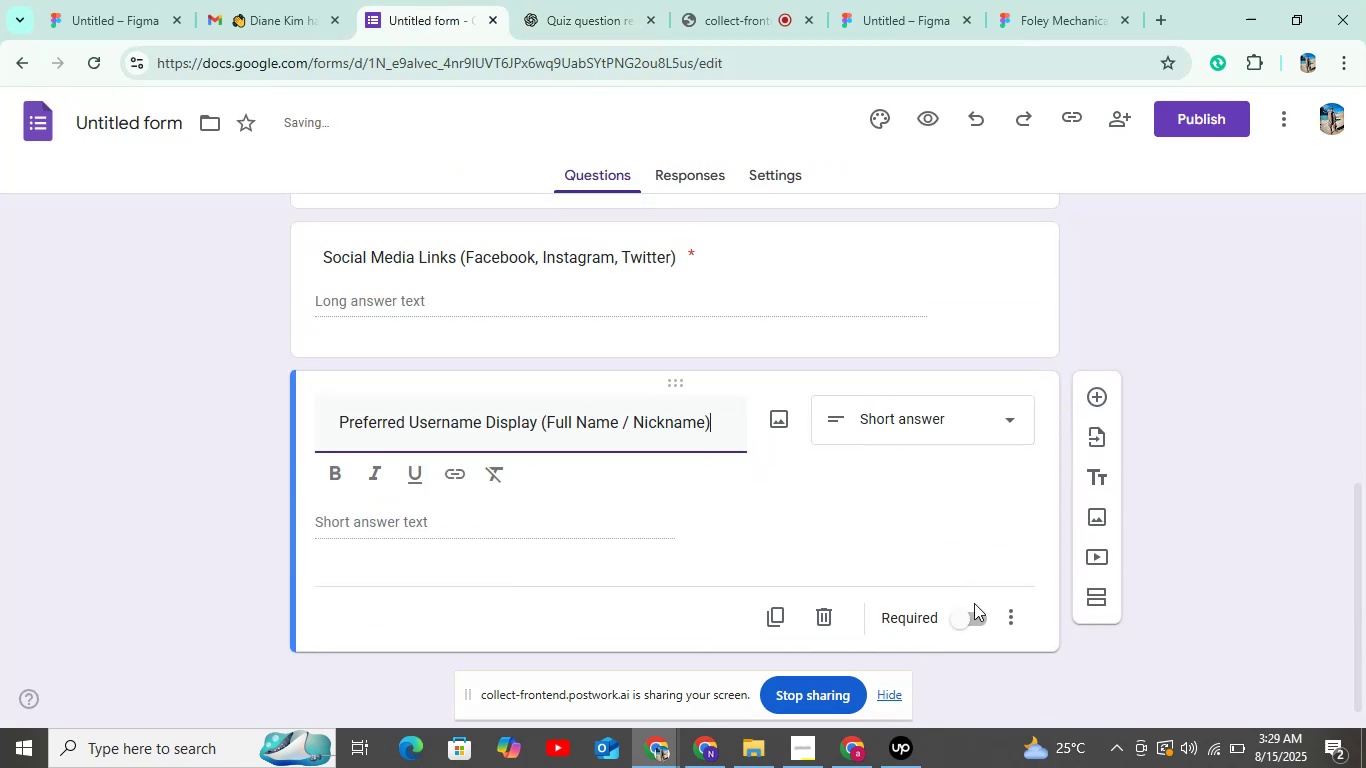 
left_click([964, 614])
 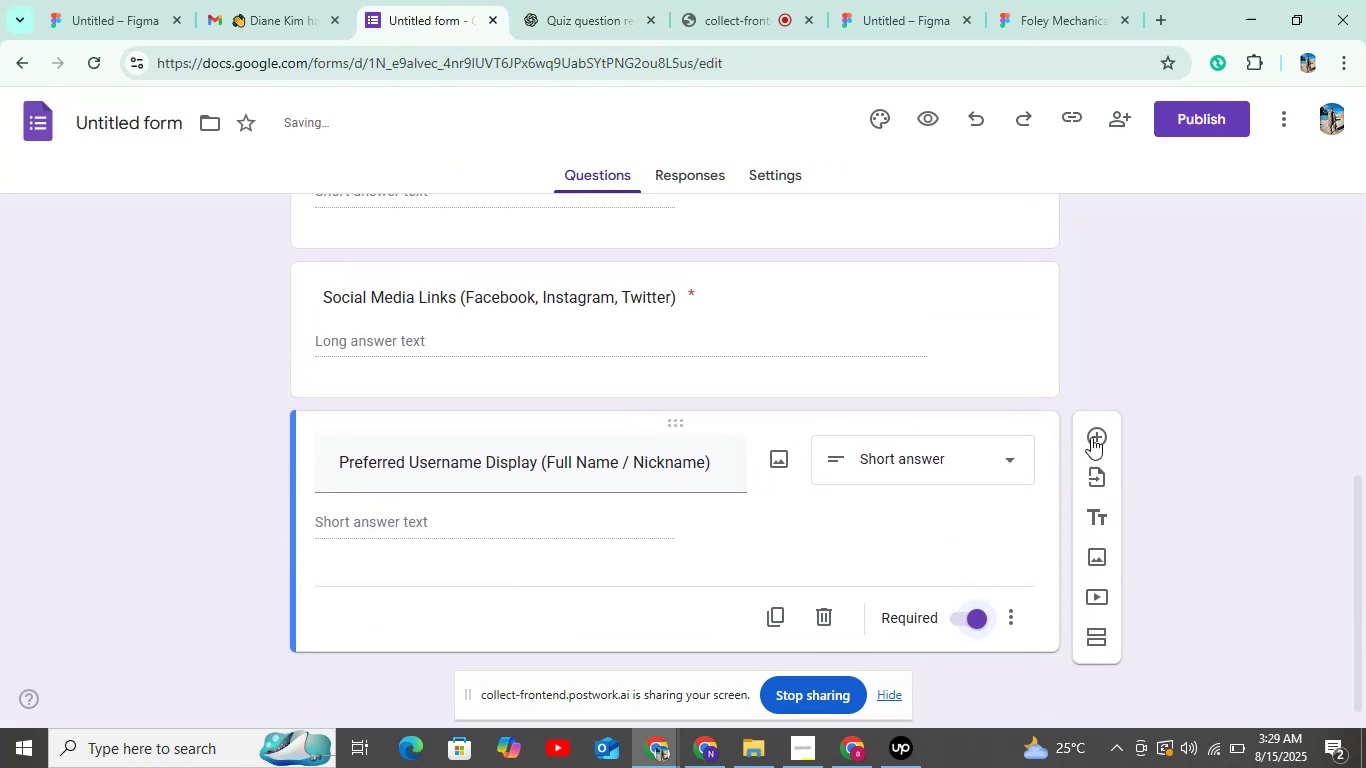 
left_click([1091, 438])
 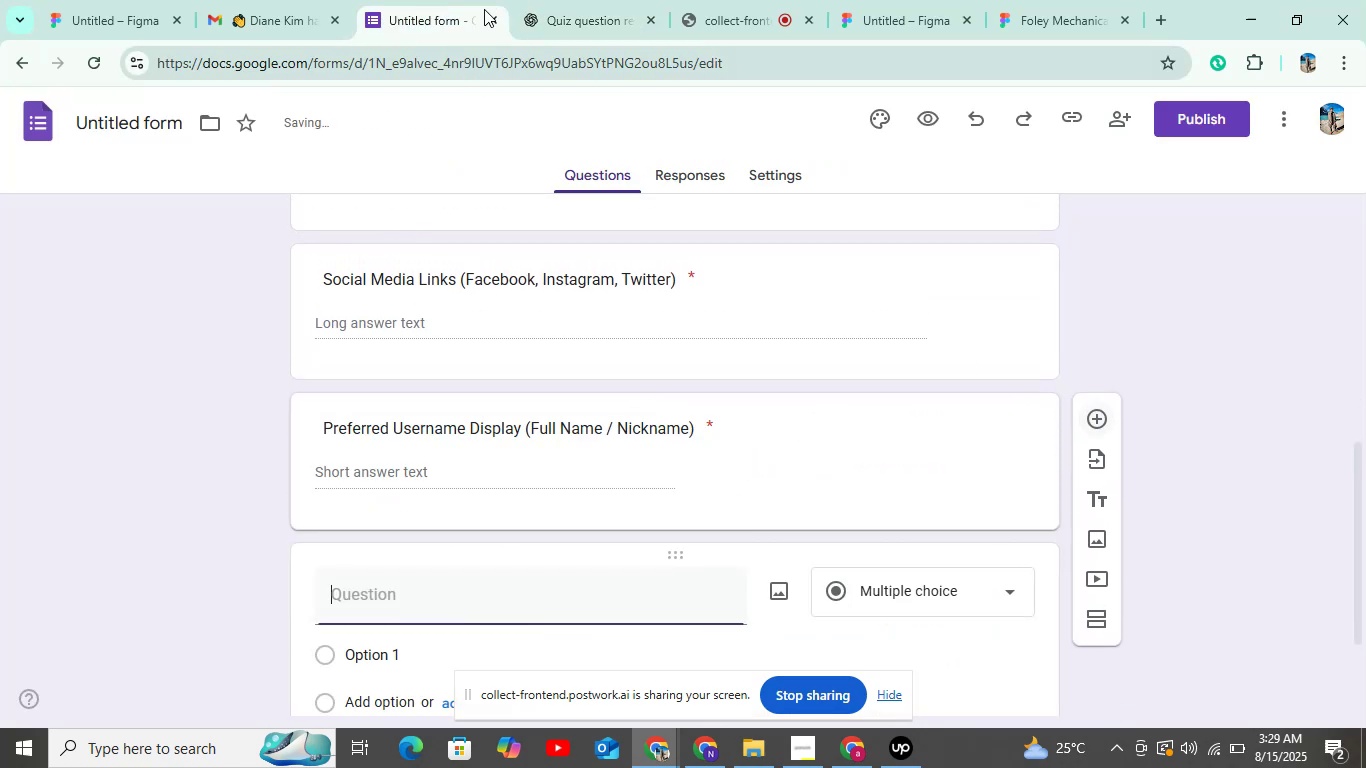 
left_click([569, 1])
 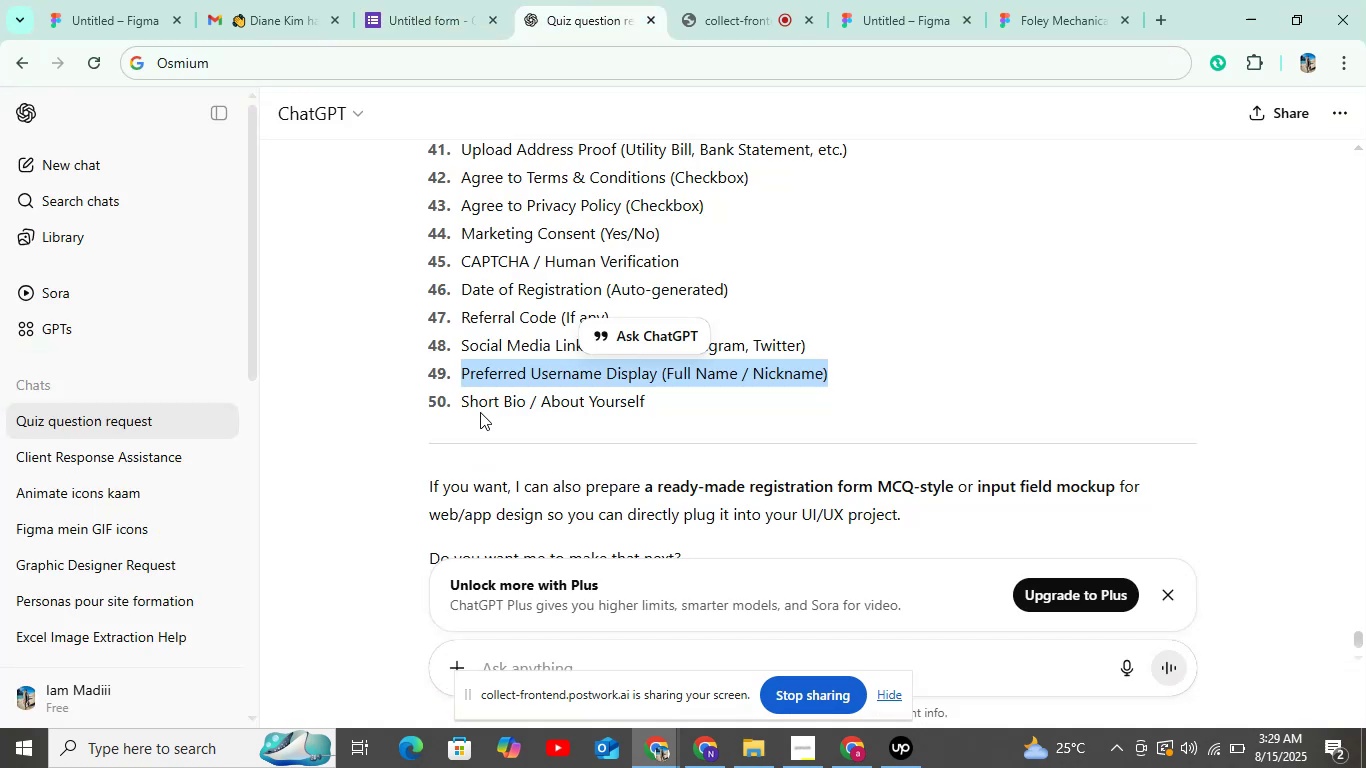 
left_click_drag(start_coordinate=[456, 398], to_coordinate=[781, 431])
 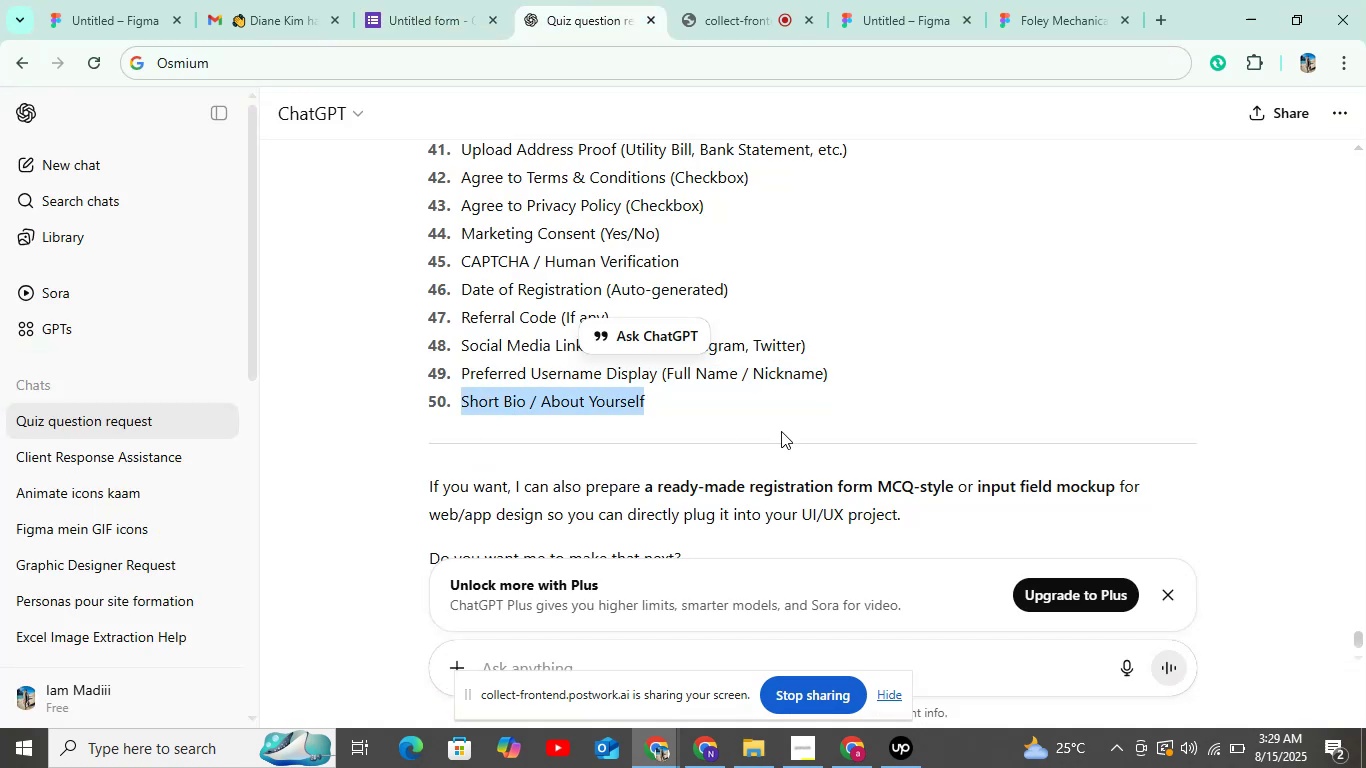 
key(Control+C)
 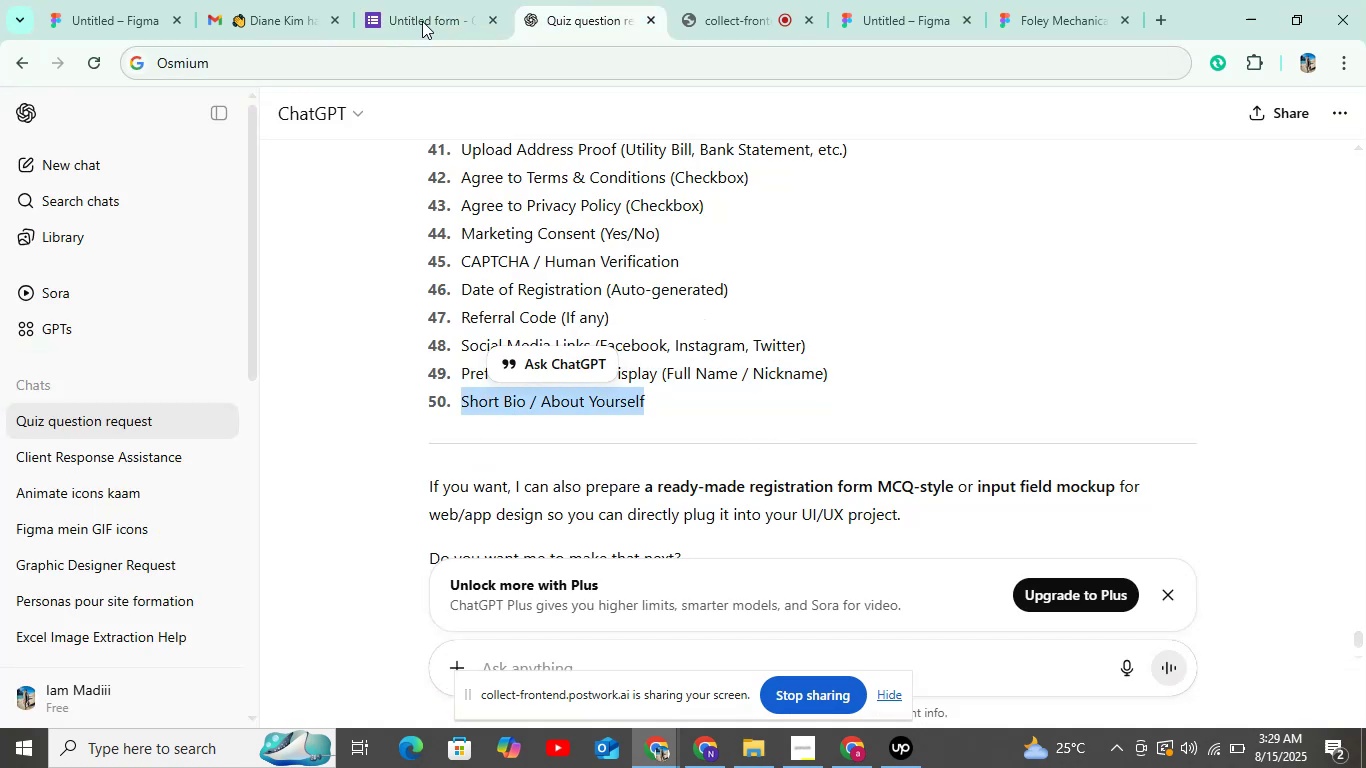 
left_click([421, 18])
 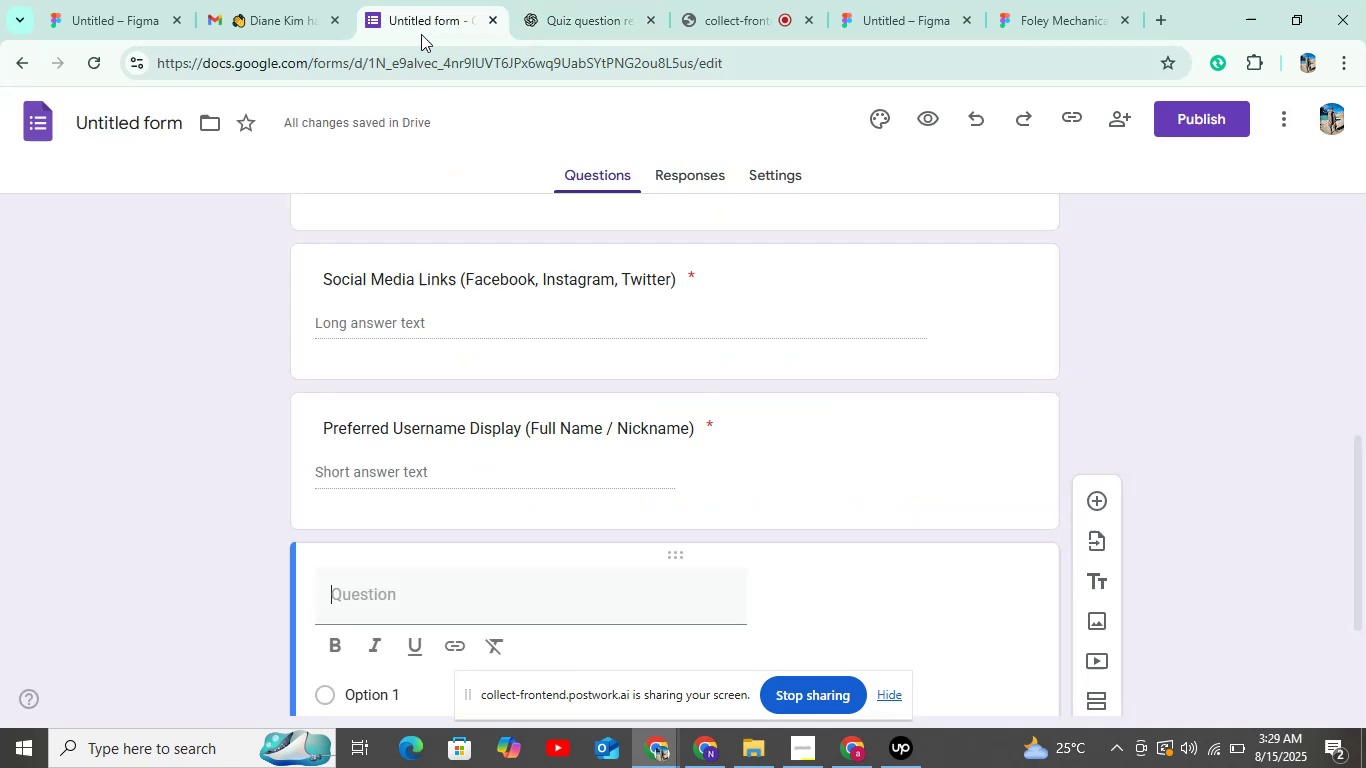 
key(Control+V)
 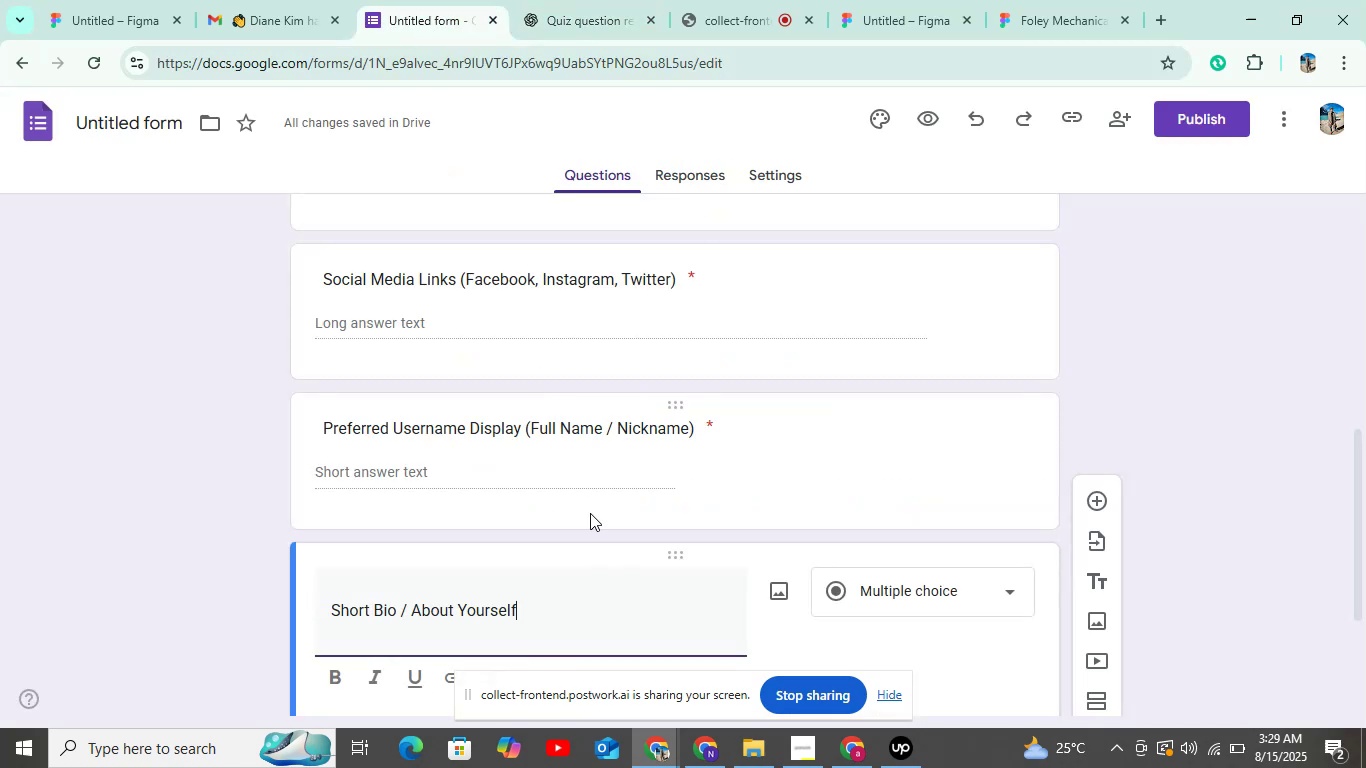 
scroll: coordinate [607, 530], scroll_direction: down, amount: 5.0
 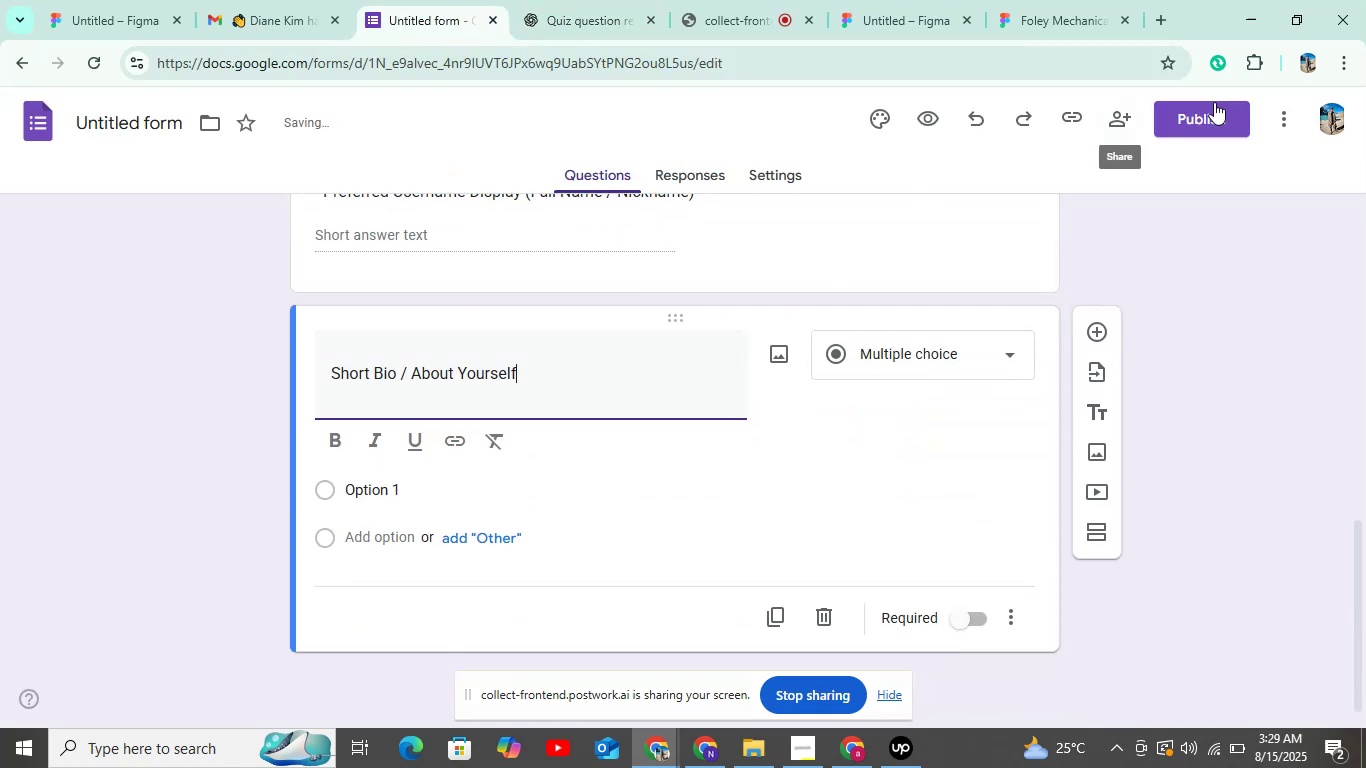 
left_click([1214, 102])
 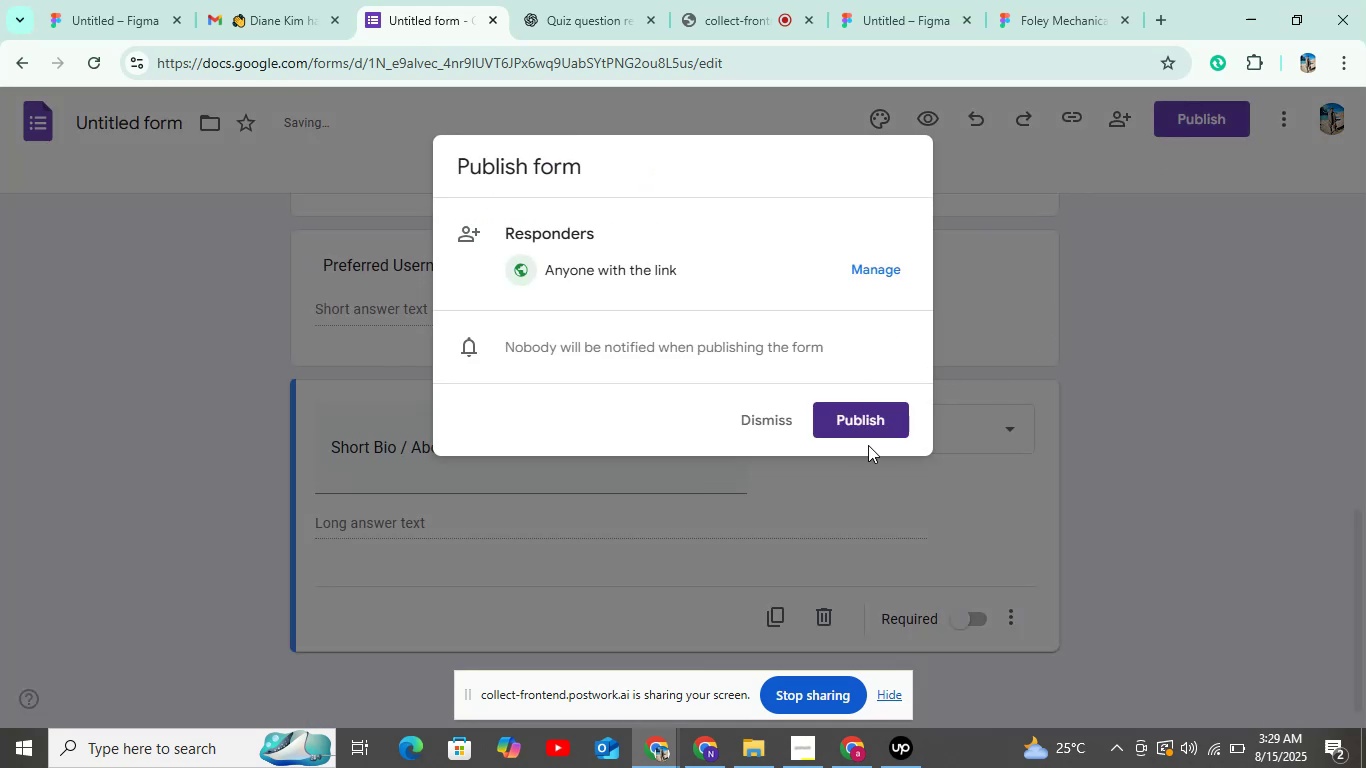 
left_click([872, 412])
 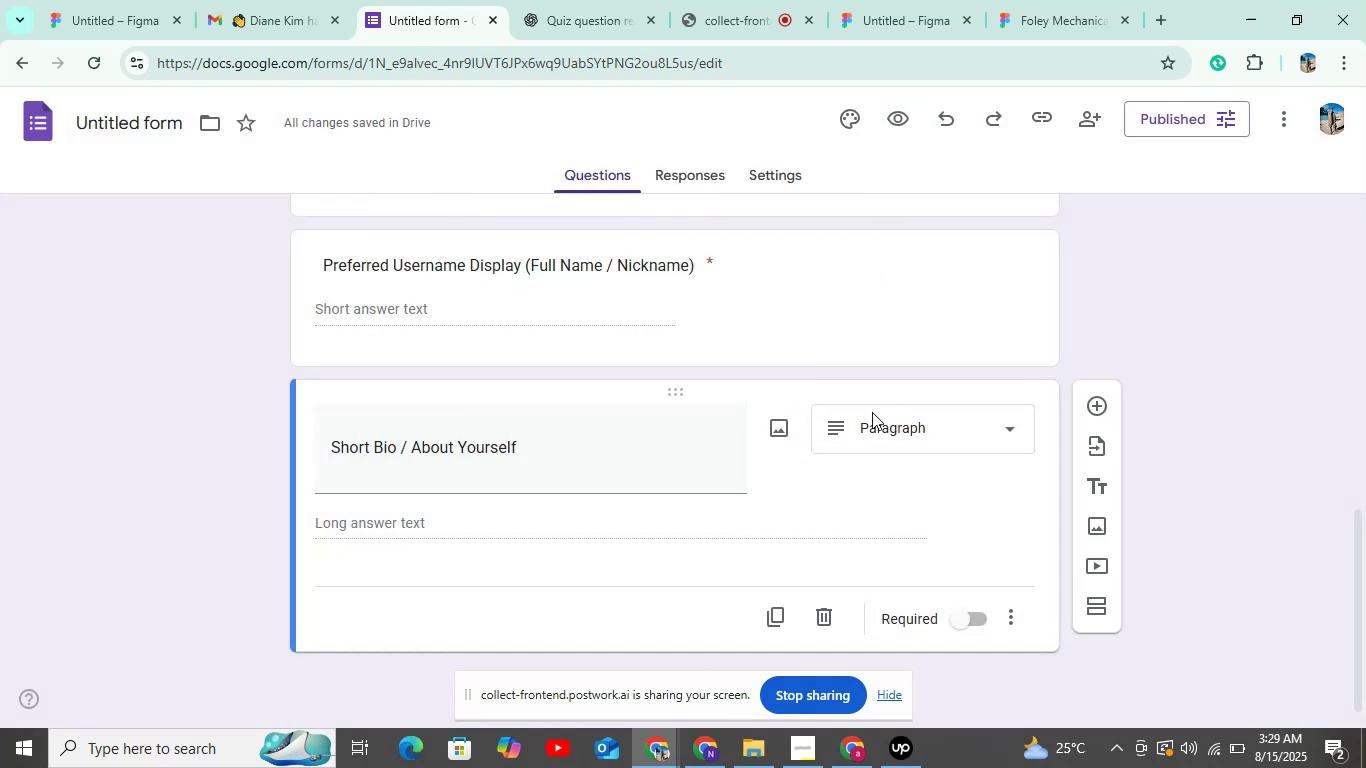 
wait(8.31)
 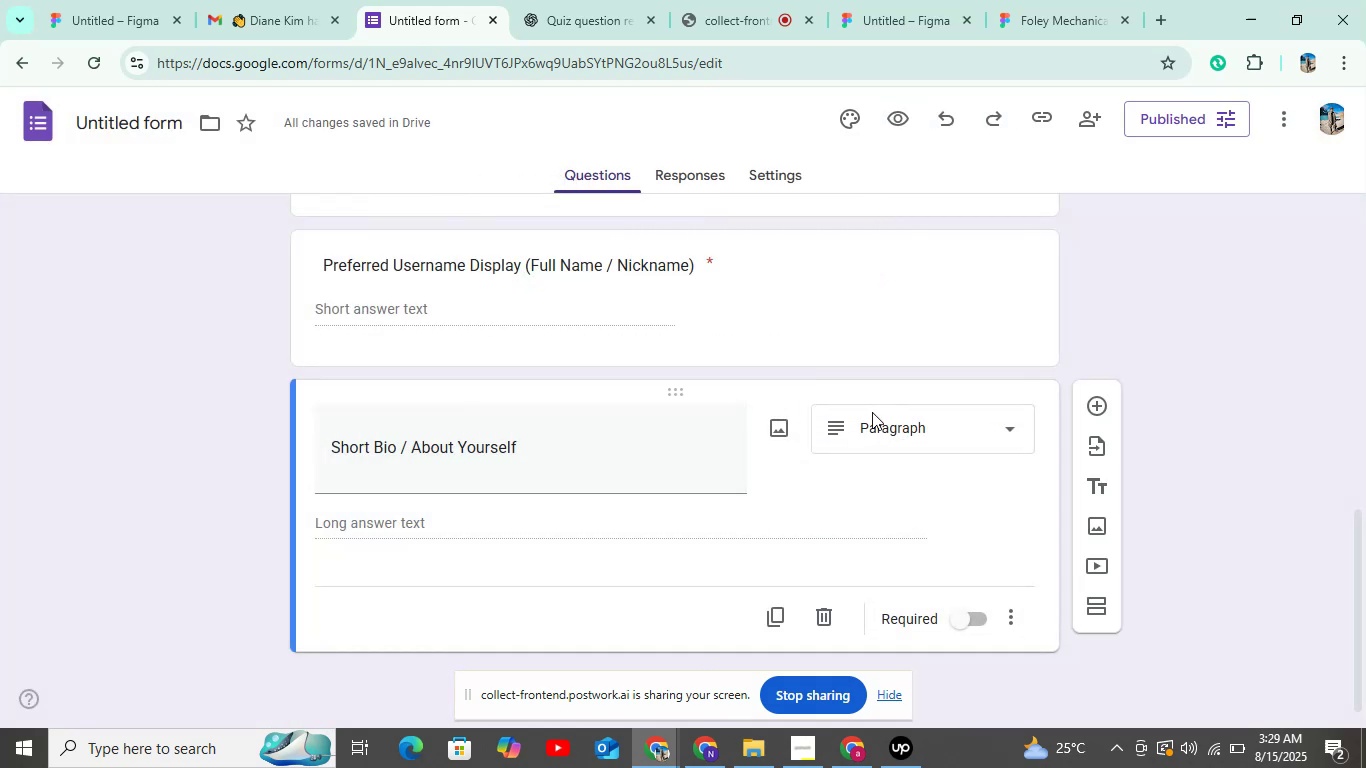 
left_click([35, 119])
 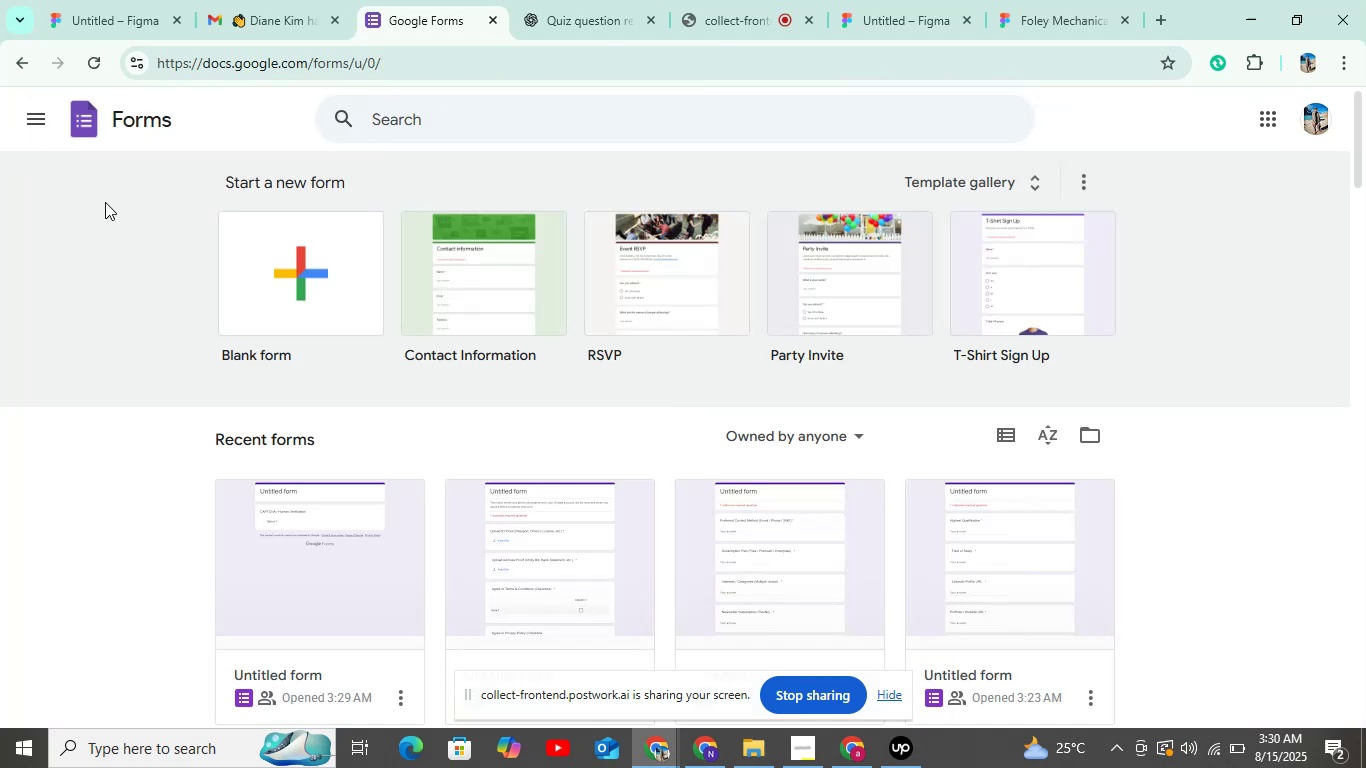 
left_click([284, 274])
 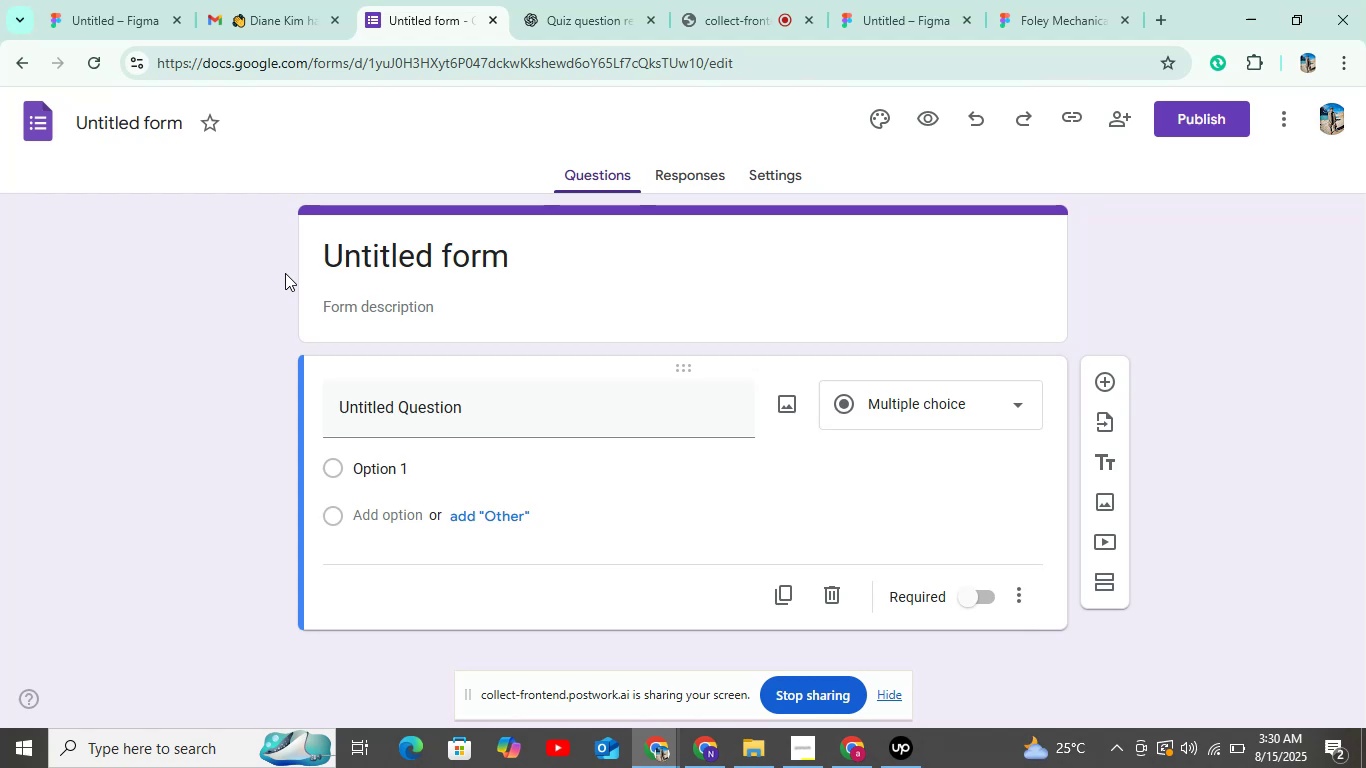 
wait(16.53)
 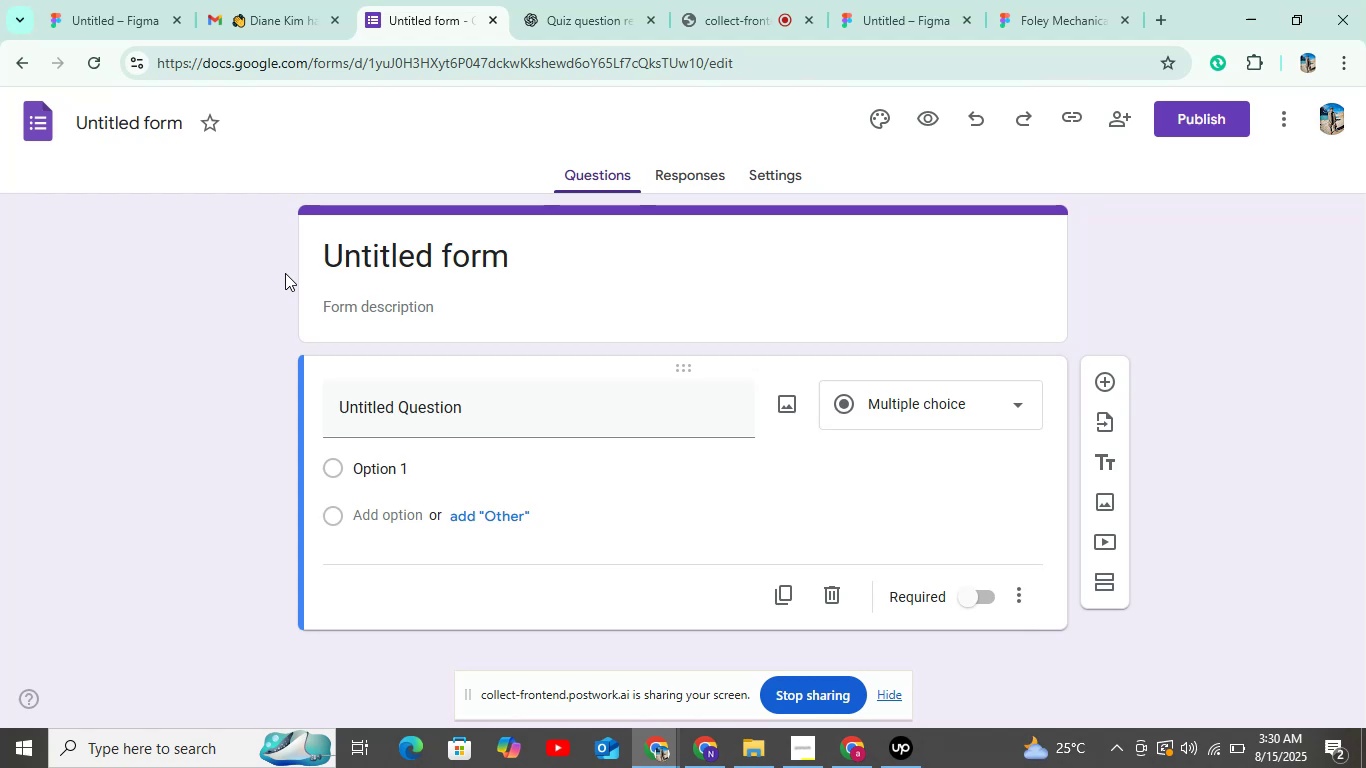 
left_click([547, 1])
 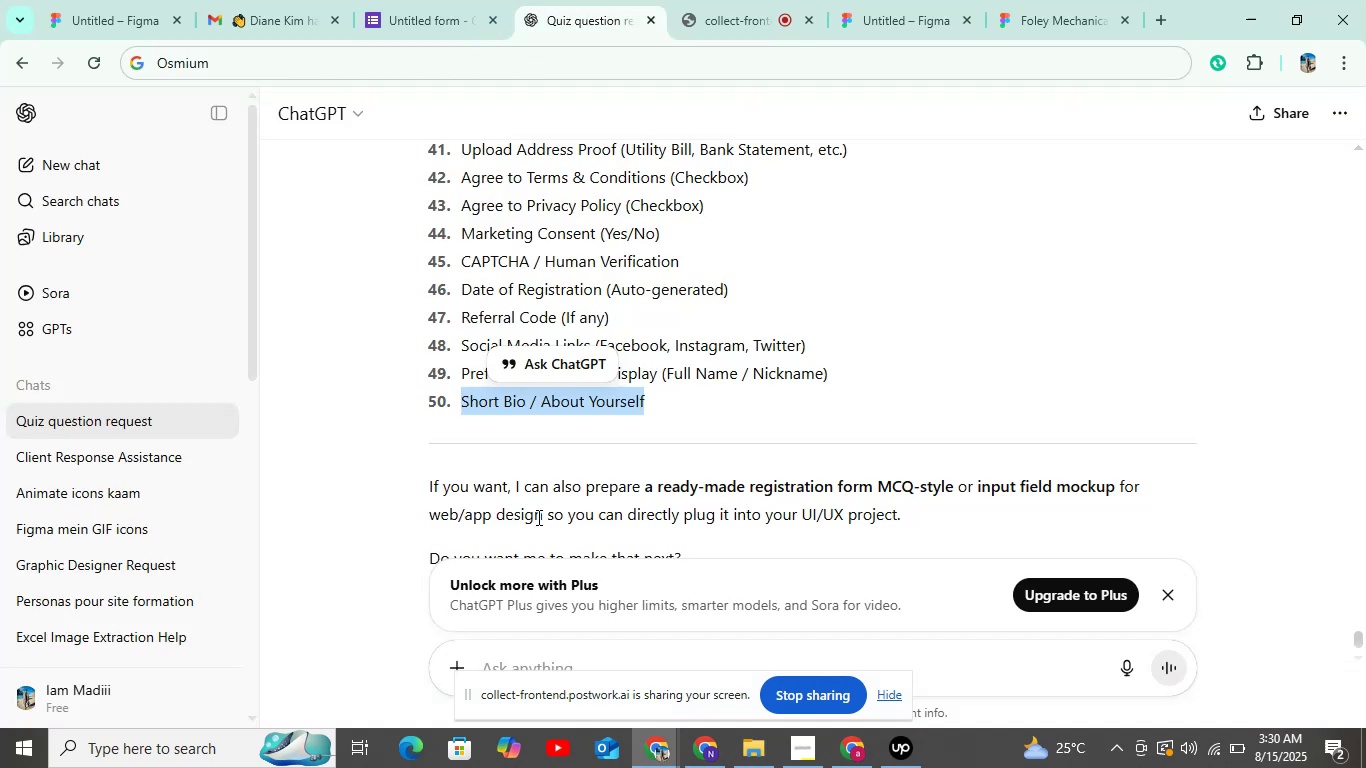 
scroll: coordinate [529, 487], scroll_direction: down, amount: 3.0
 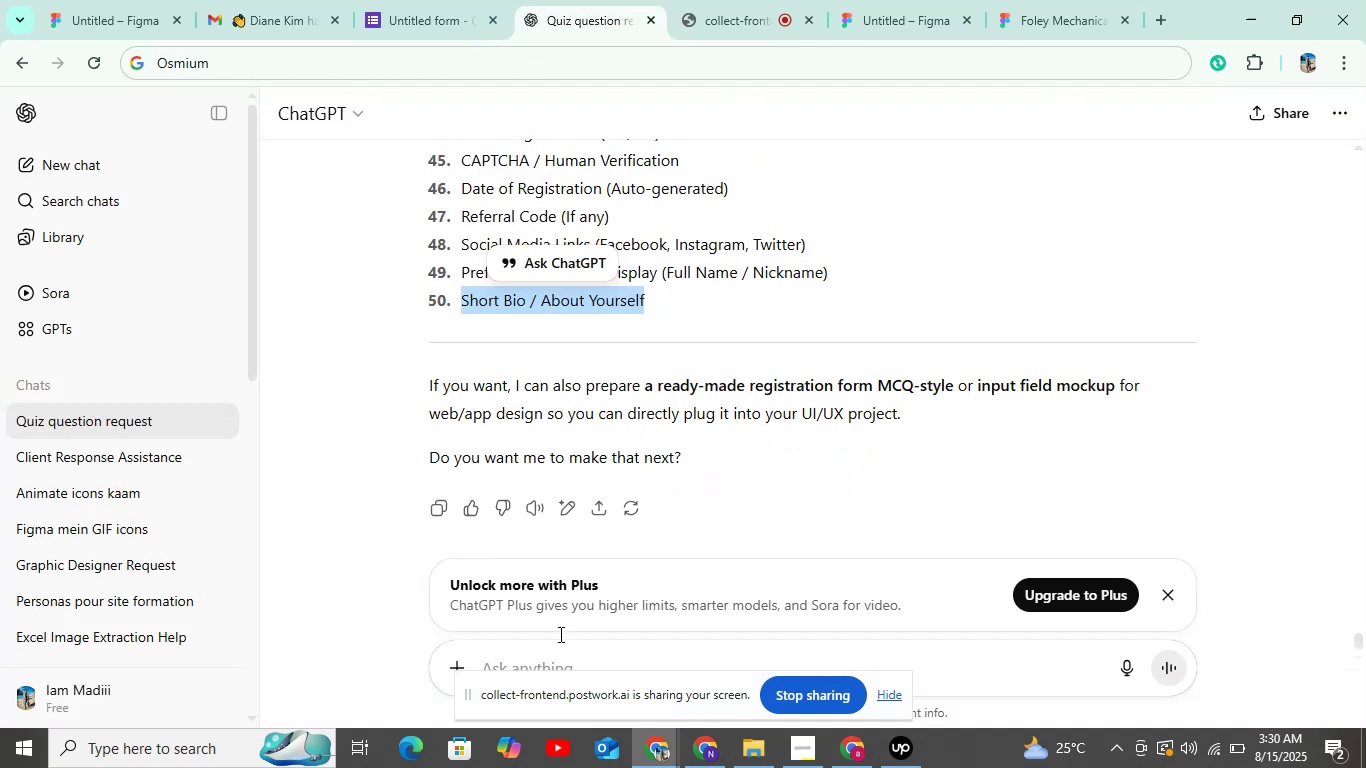 
left_click([557, 641])
 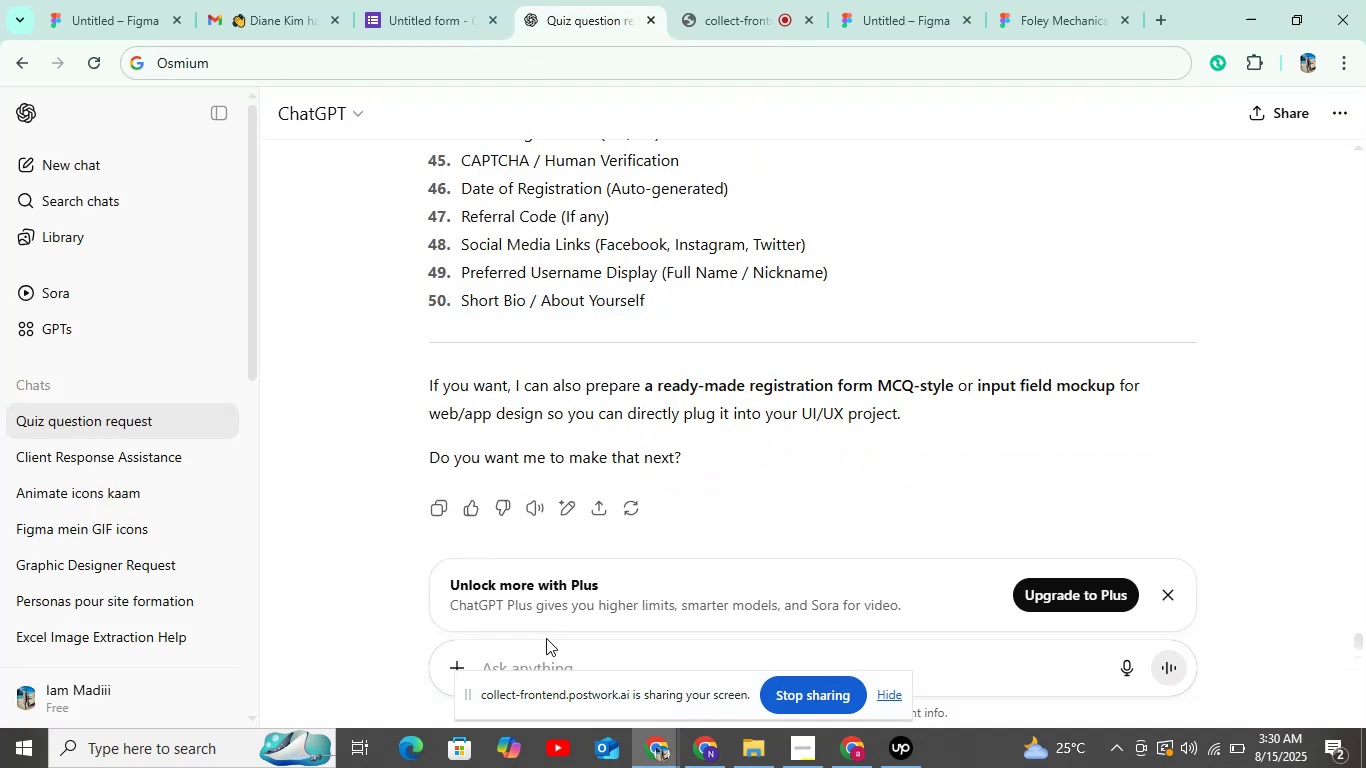 
type(yes i want more for feedback forms)
 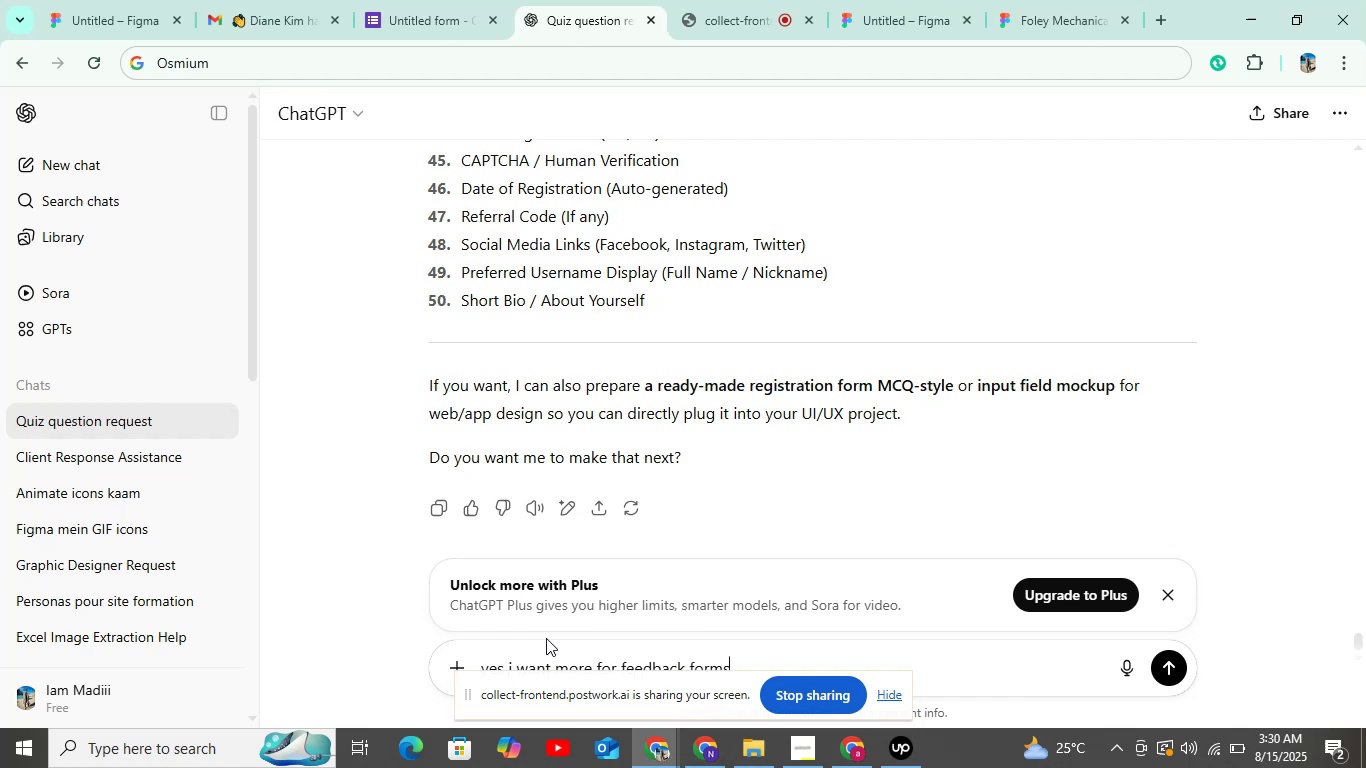 
key(Enter)
 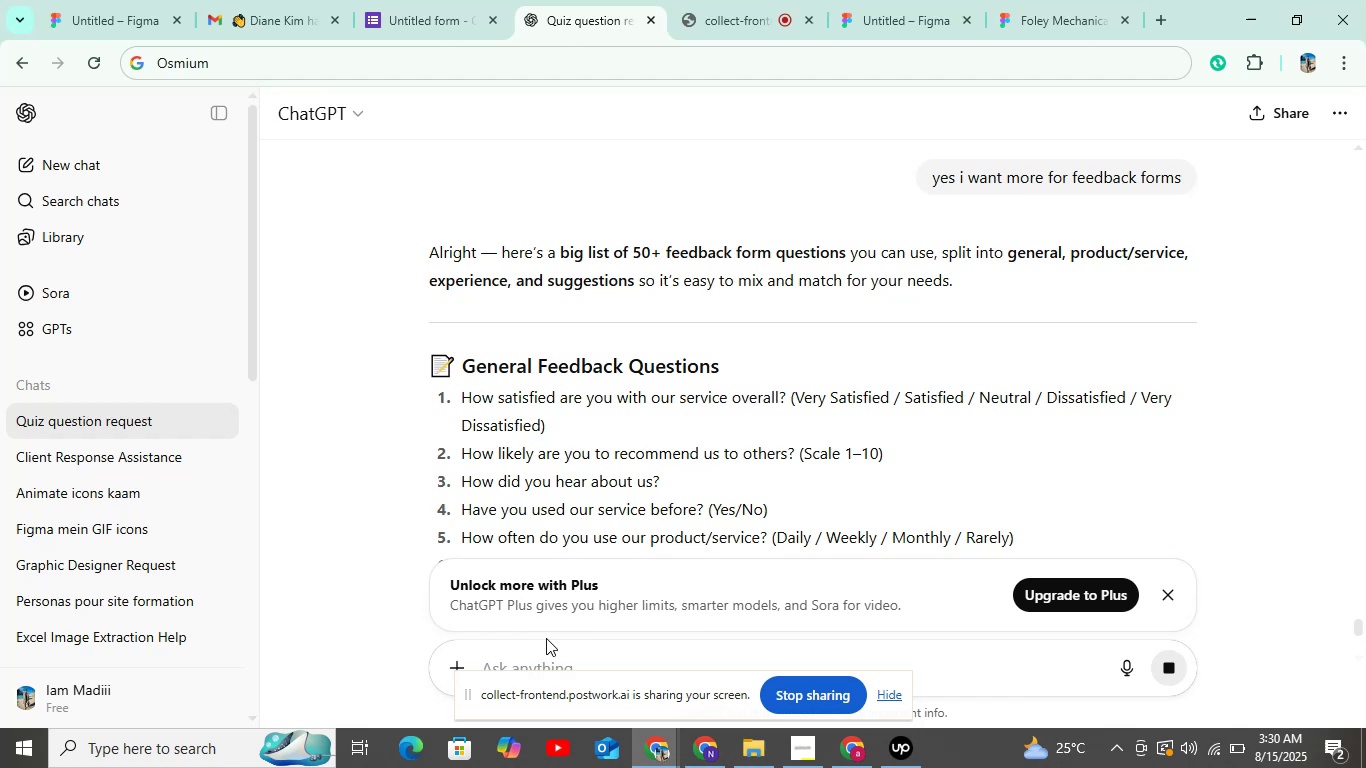 
wait(14.58)
 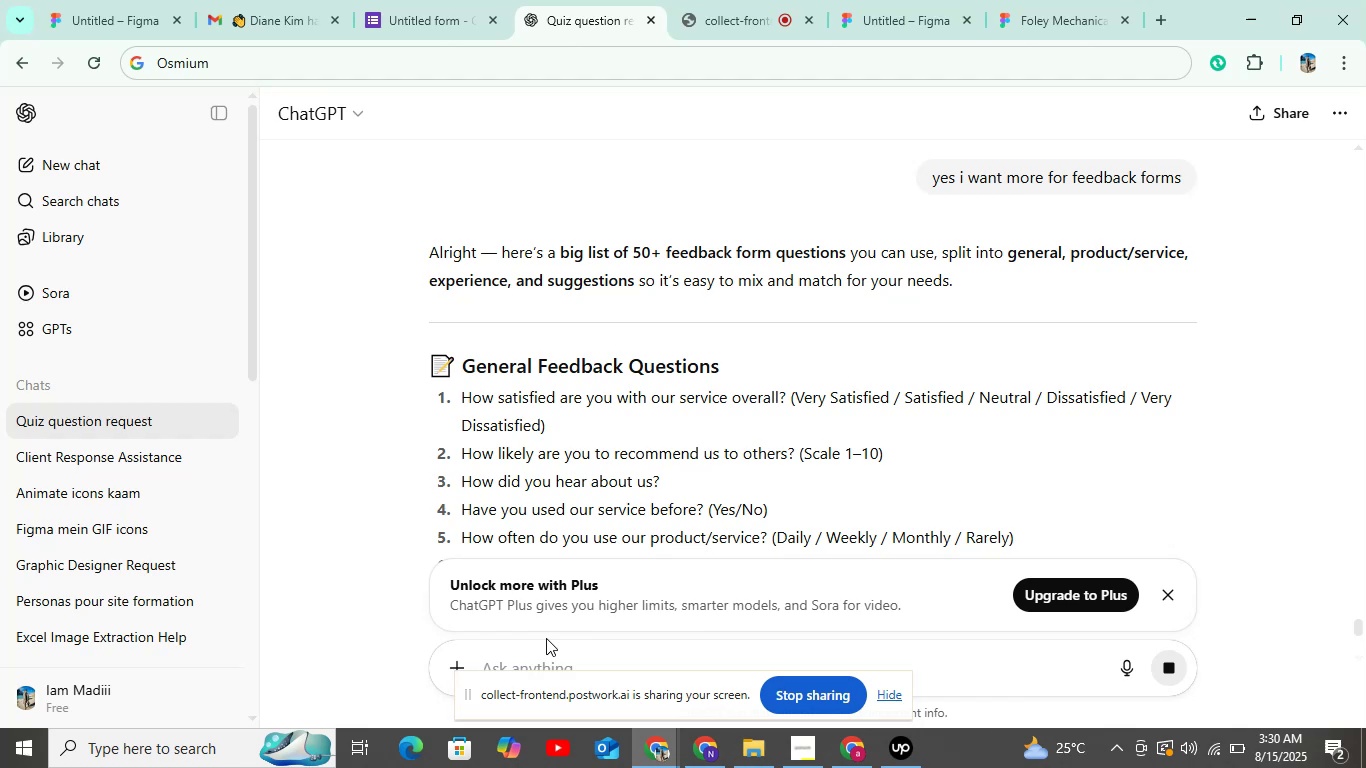 
left_click_drag(start_coordinate=[456, 394], to_coordinate=[783, 407])
 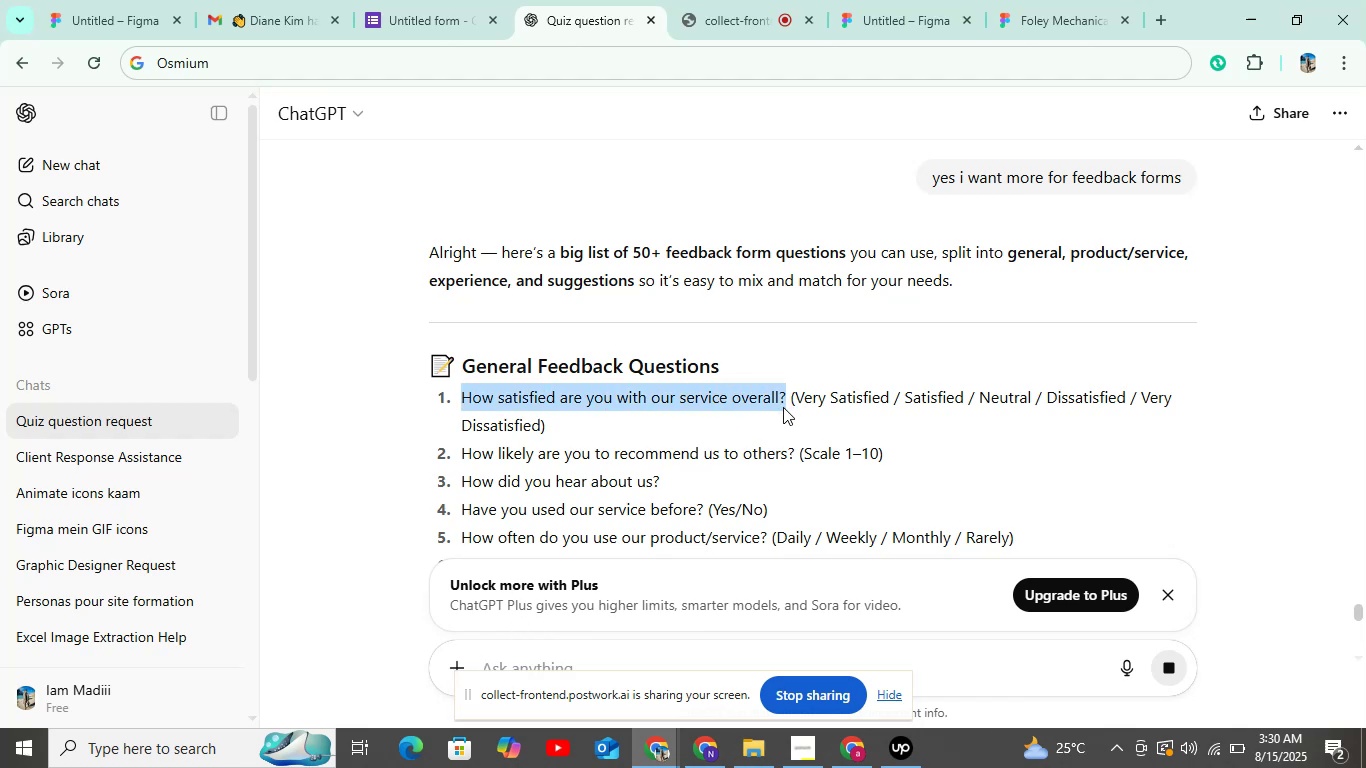 
key(Control+C)
 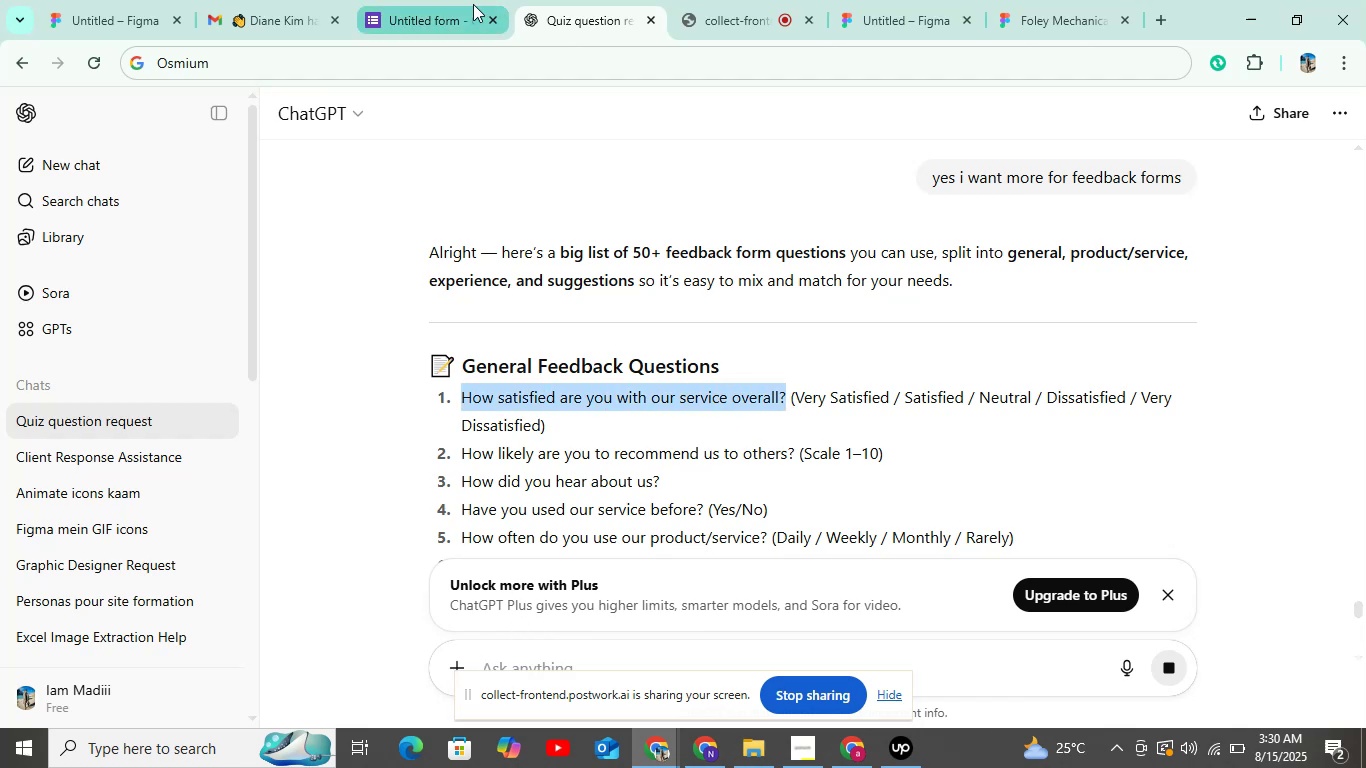 
left_click([471, 4])
 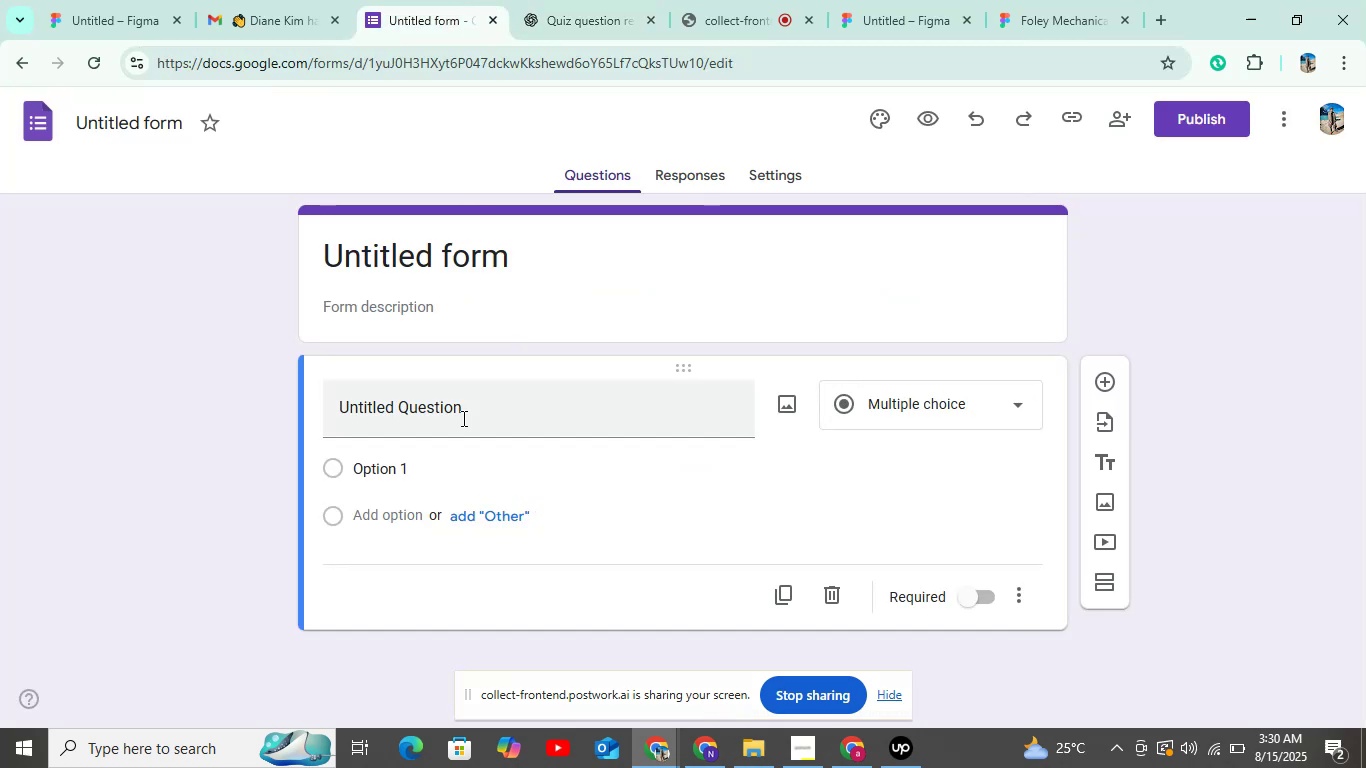 
left_click_drag(start_coordinate=[463, 410], to_coordinate=[343, 413])
 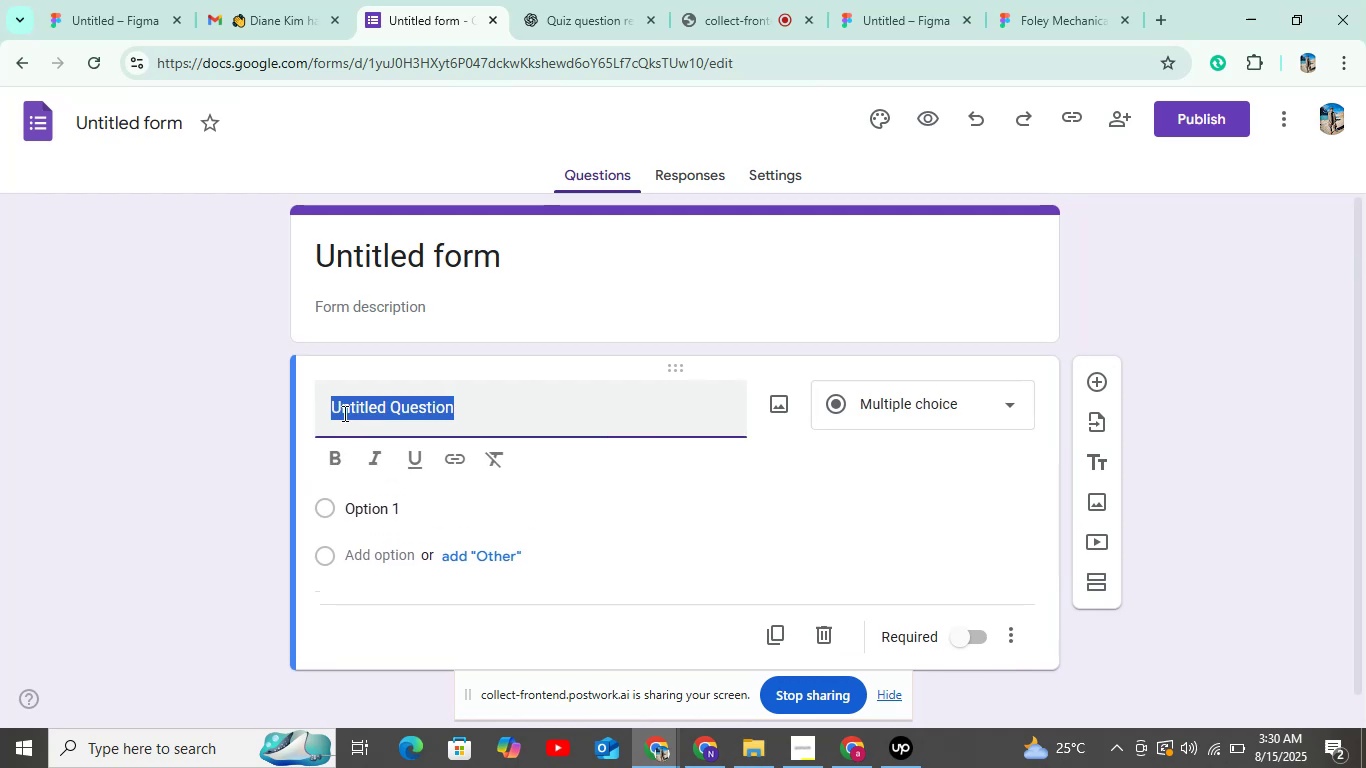 
key(Control+V)
 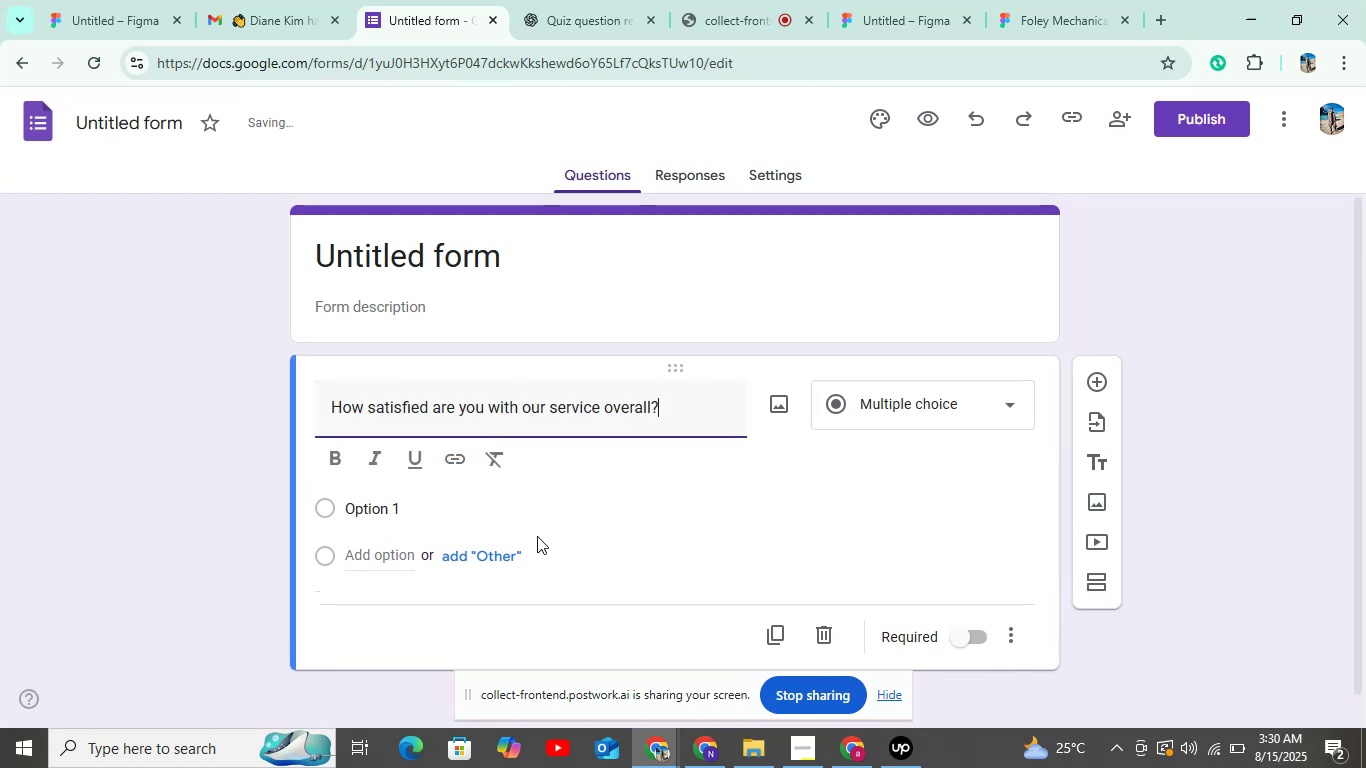 
left_click([429, 504])
 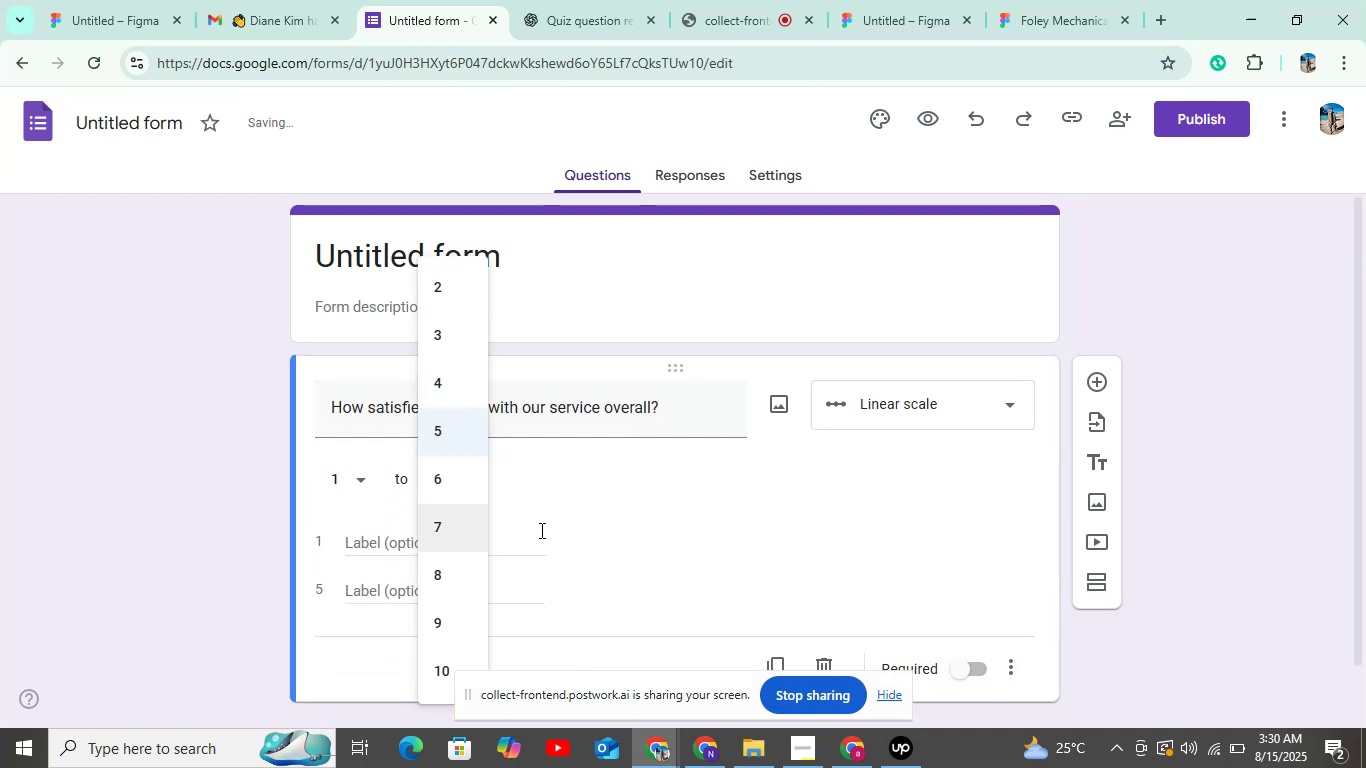 
left_click([574, 530])
 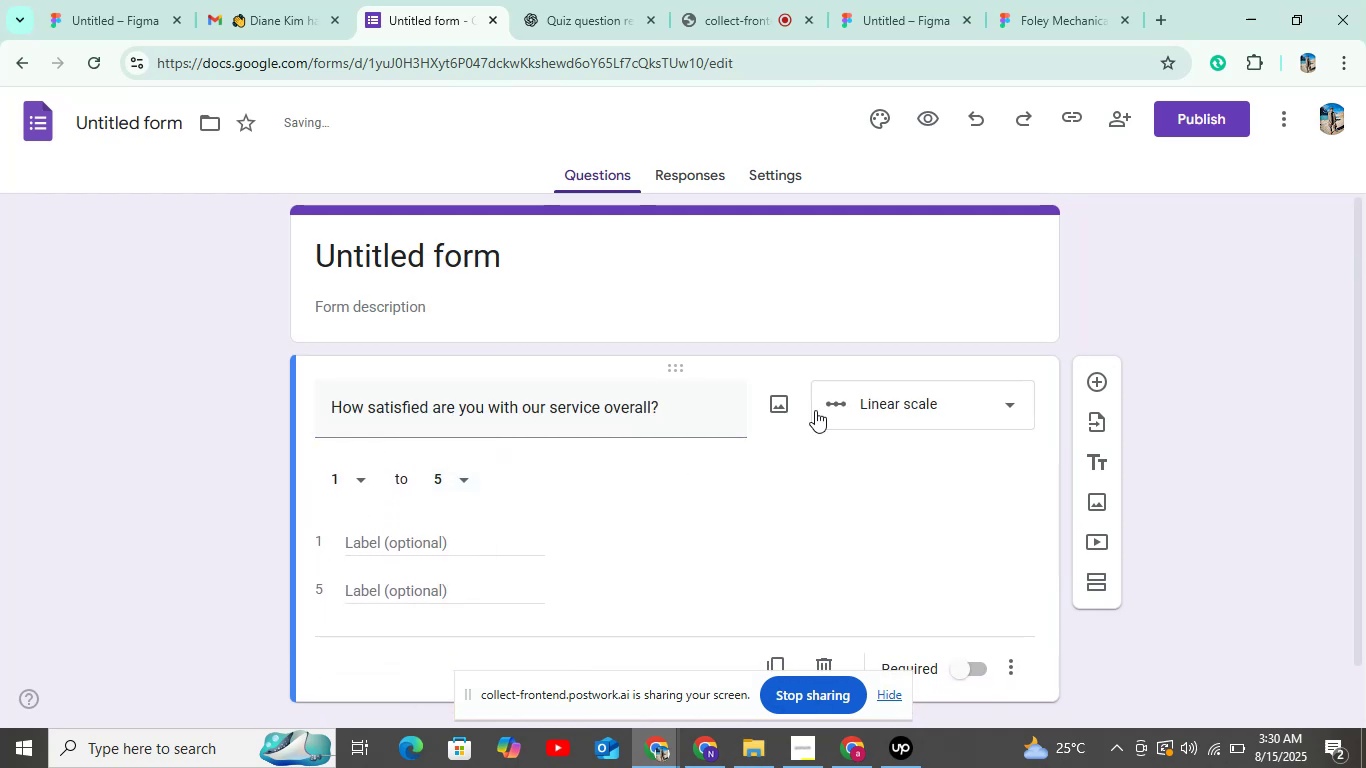 
left_click([904, 408])
 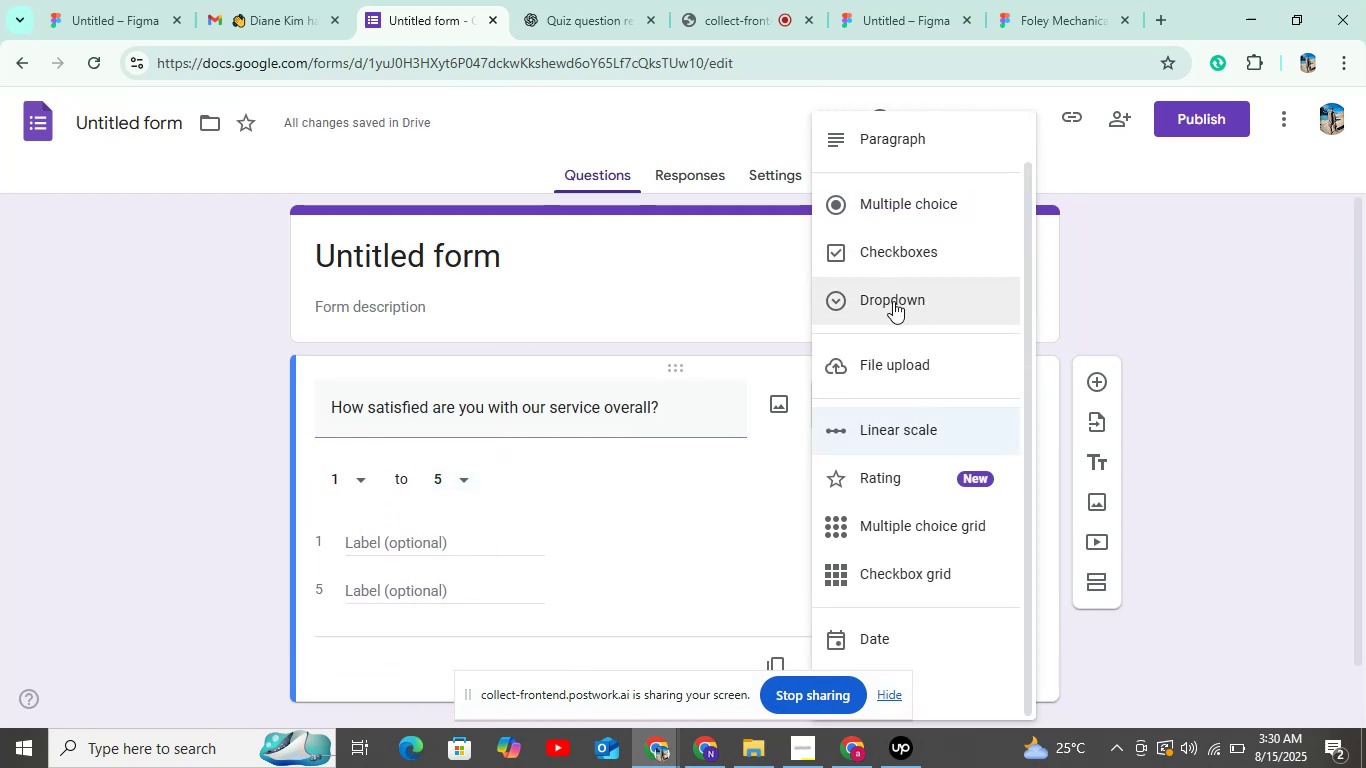 
left_click([898, 211])
 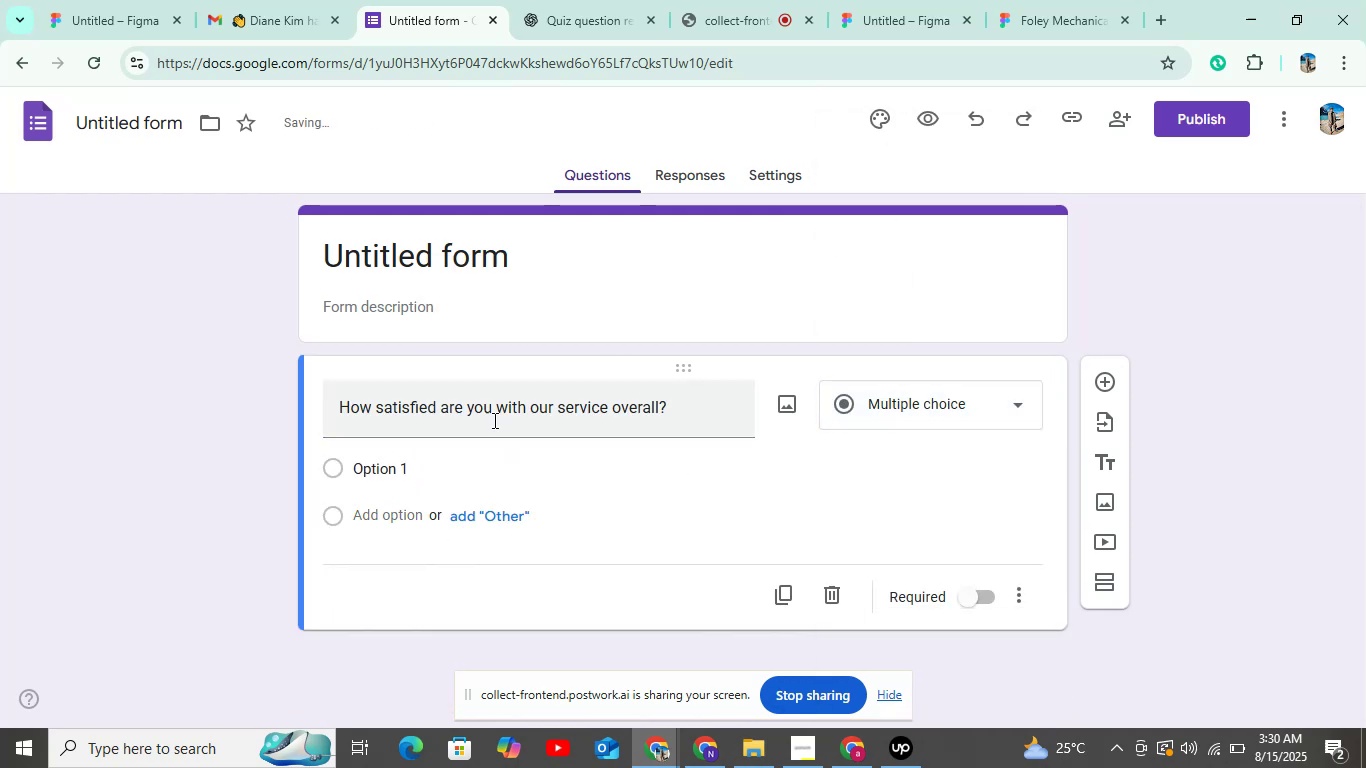 
left_click([444, 478])
 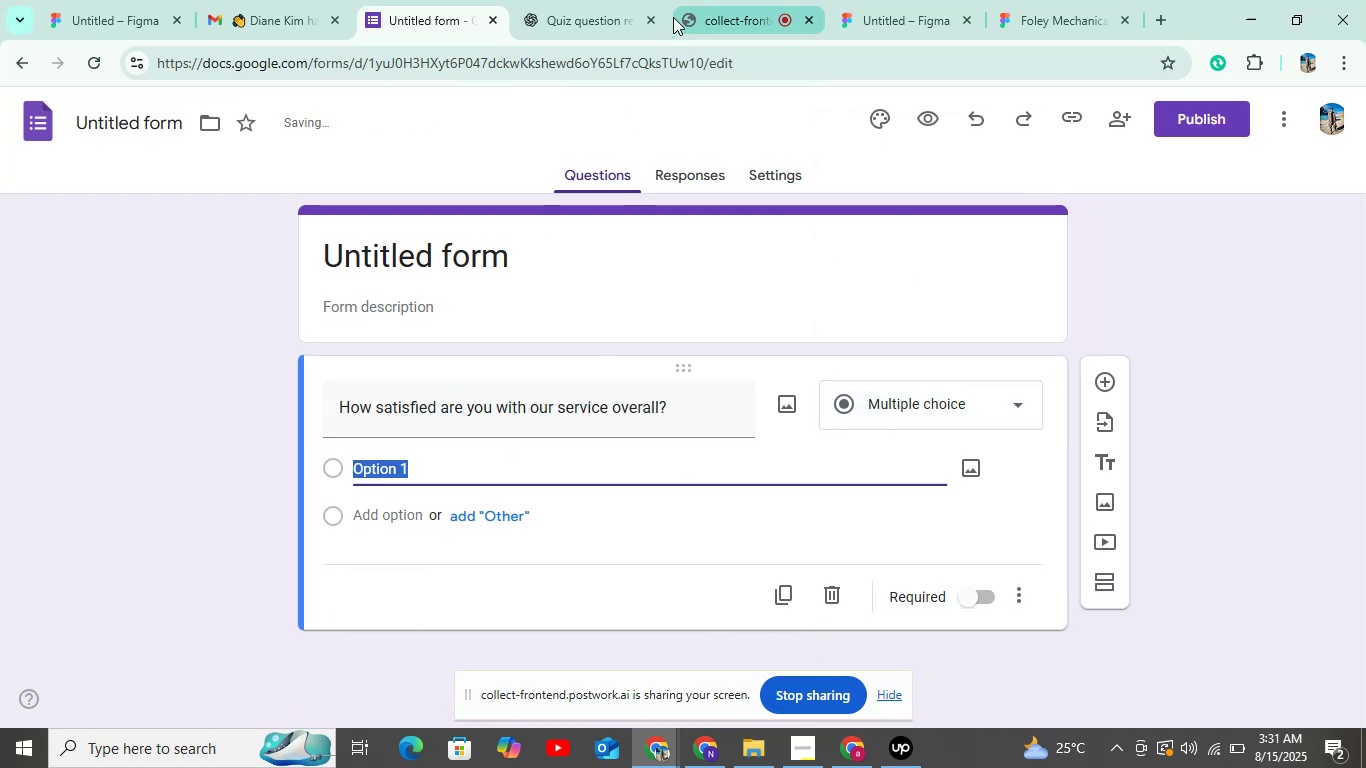 
left_click([594, 14])
 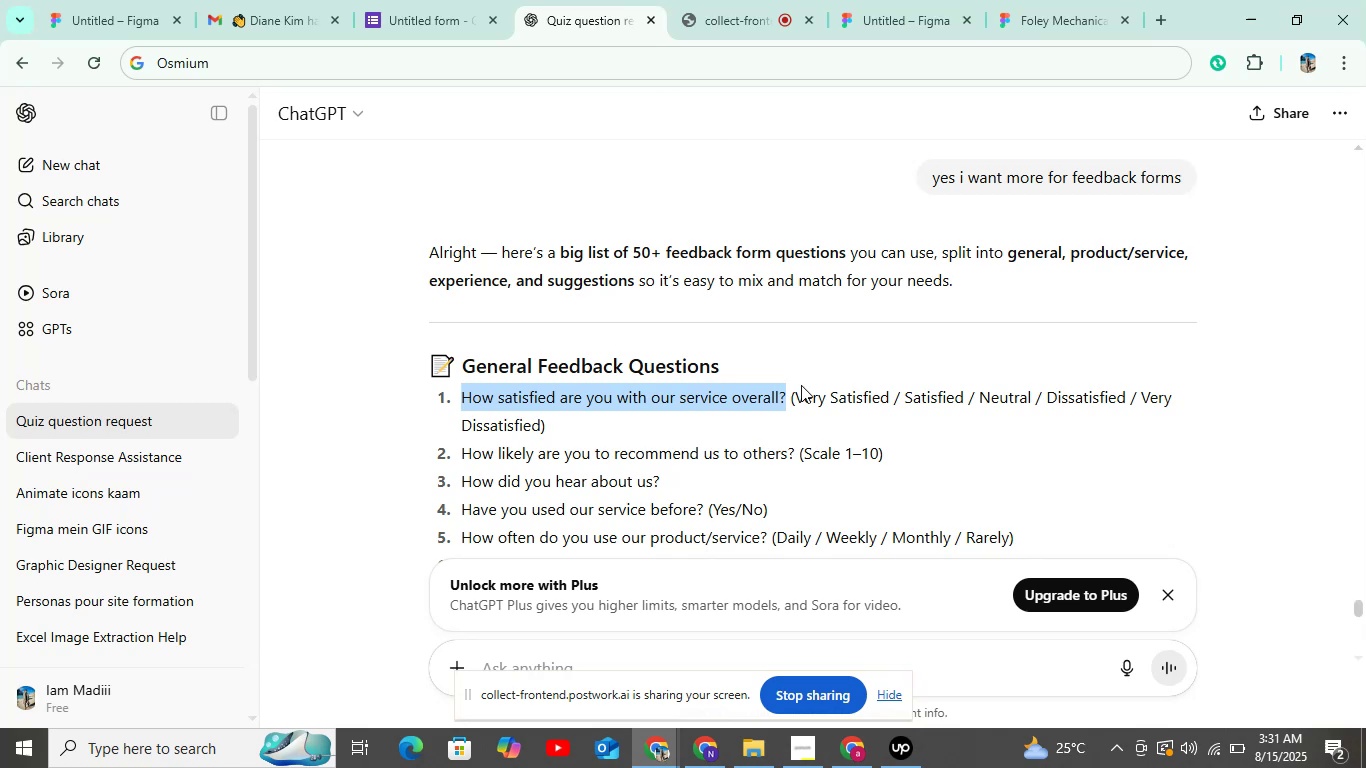 
left_click_drag(start_coordinate=[796, 397], to_coordinate=[894, 388])
 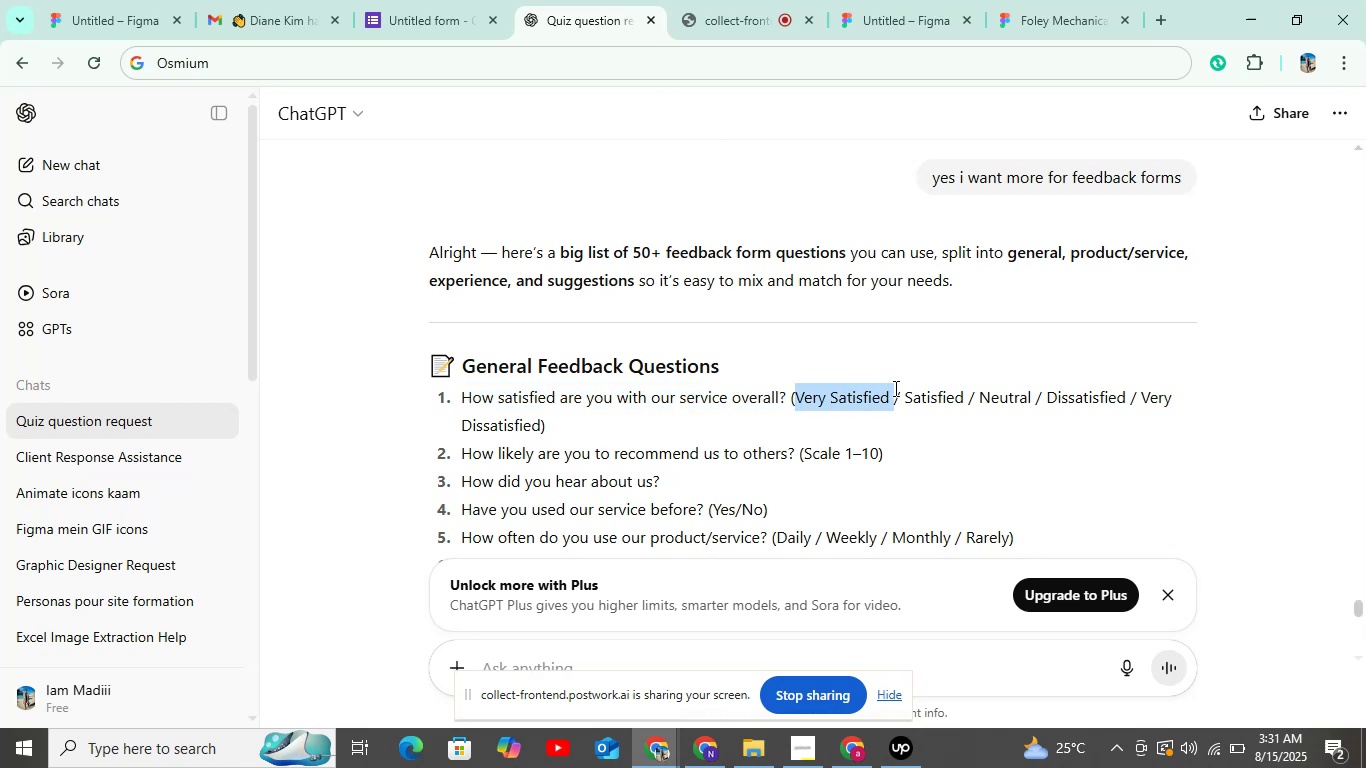 
key(Control+C)
 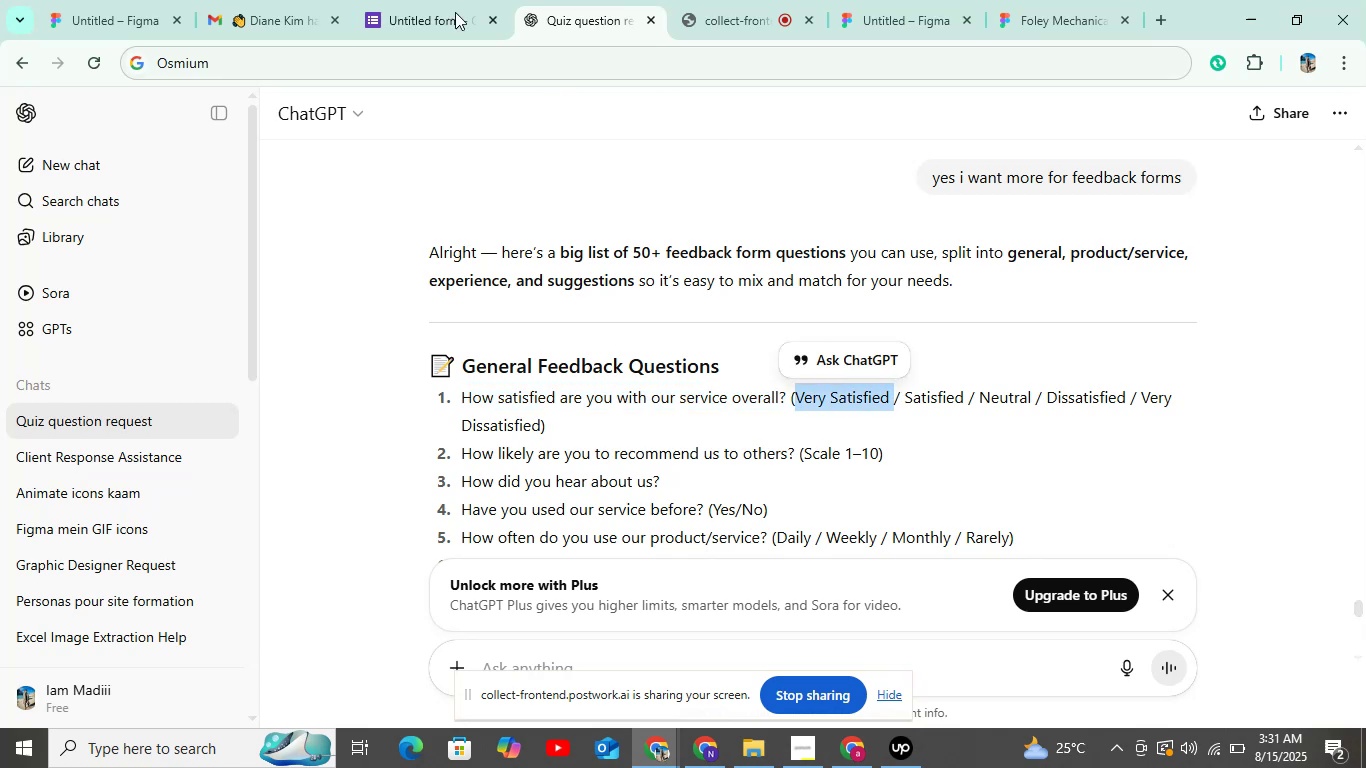 
left_click([431, 0])
 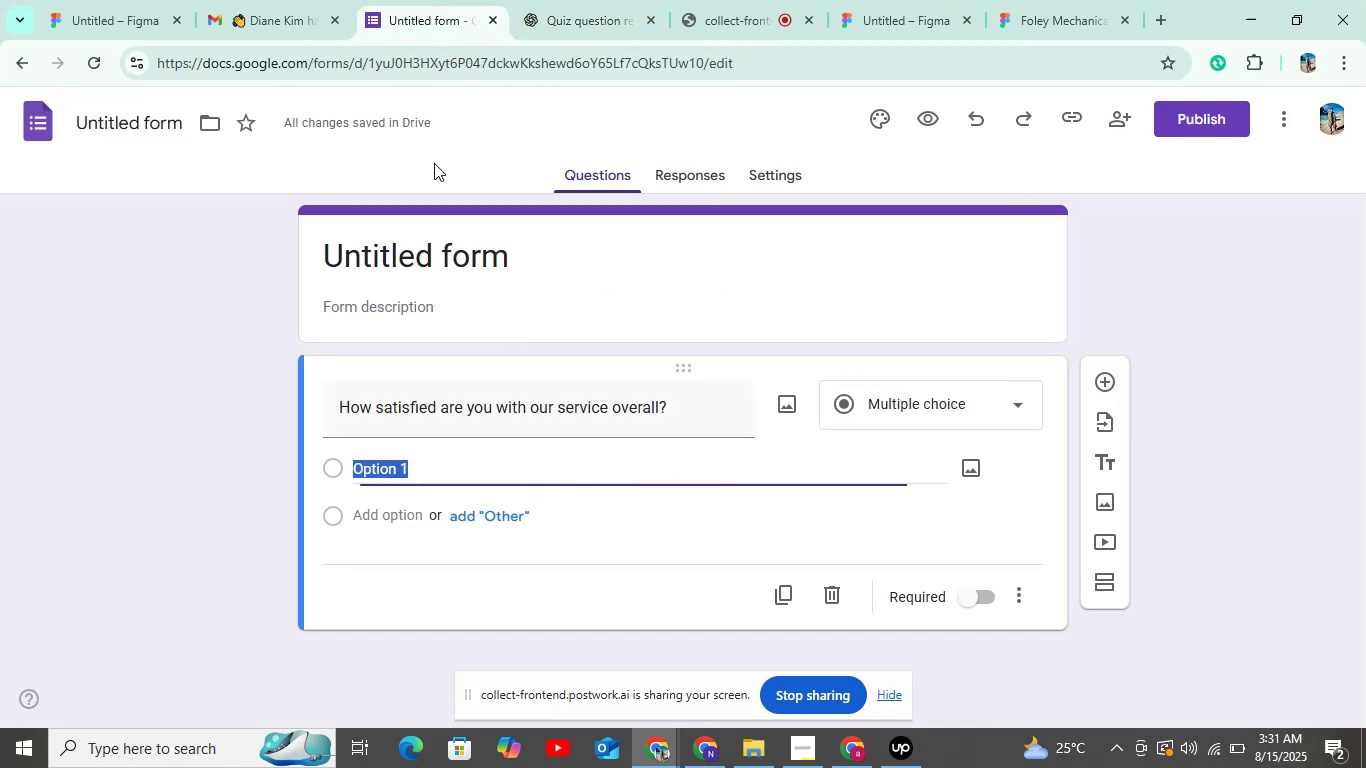 
key(Control+V)
 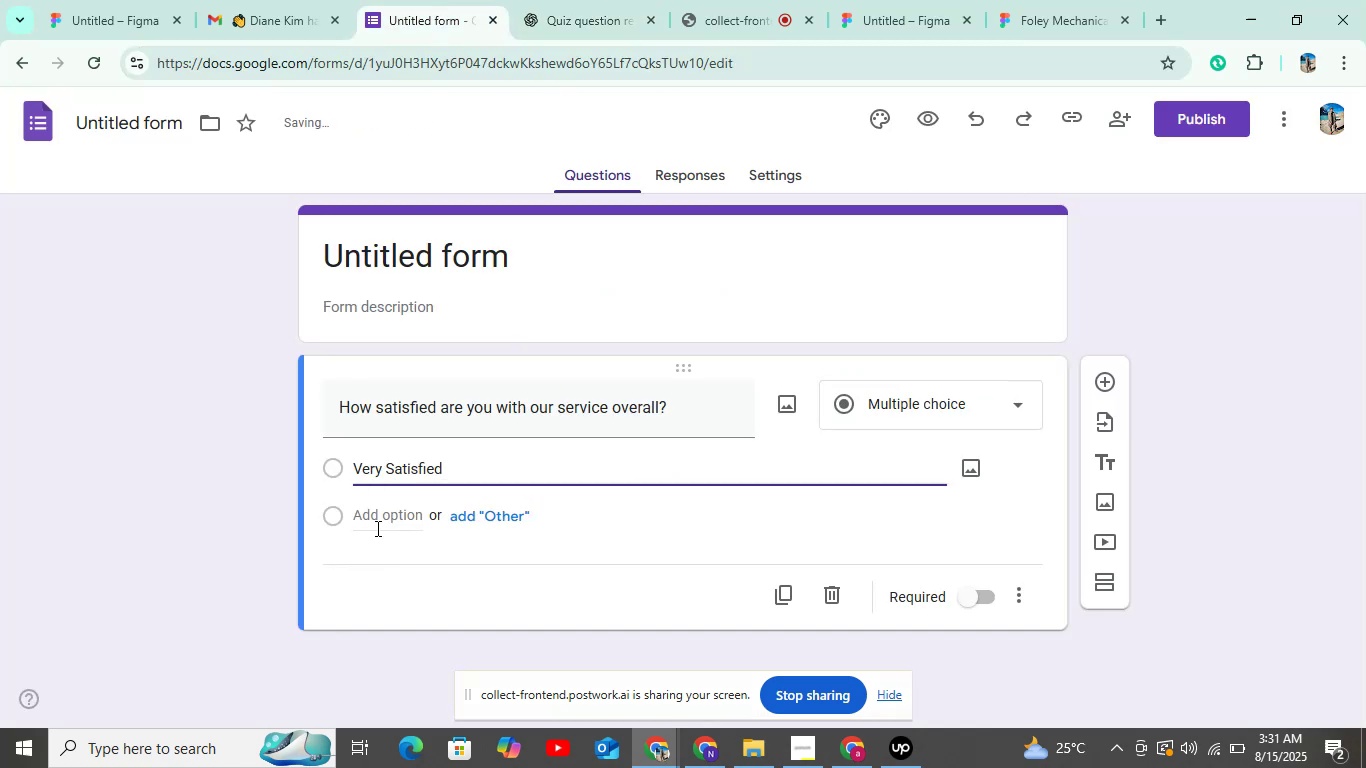 
left_click([381, 520])
 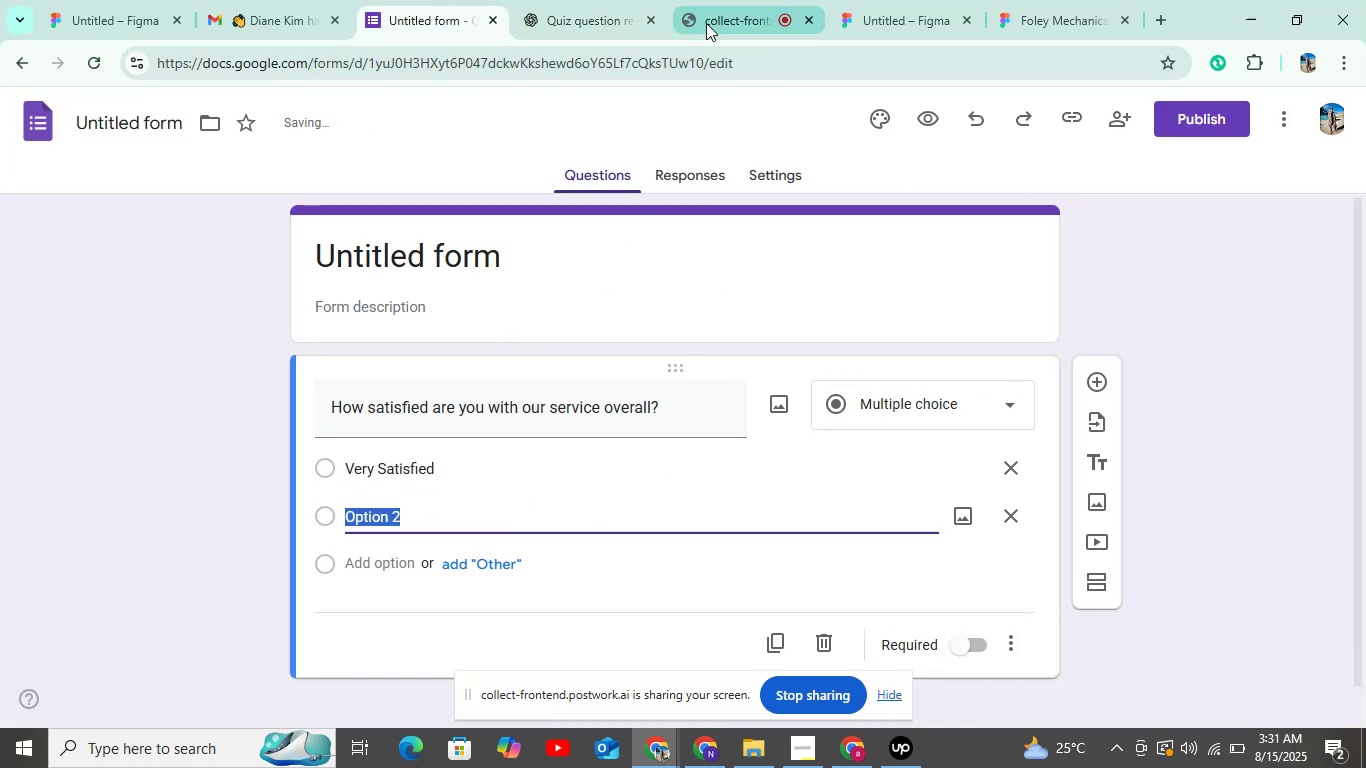 
left_click([623, 22])
 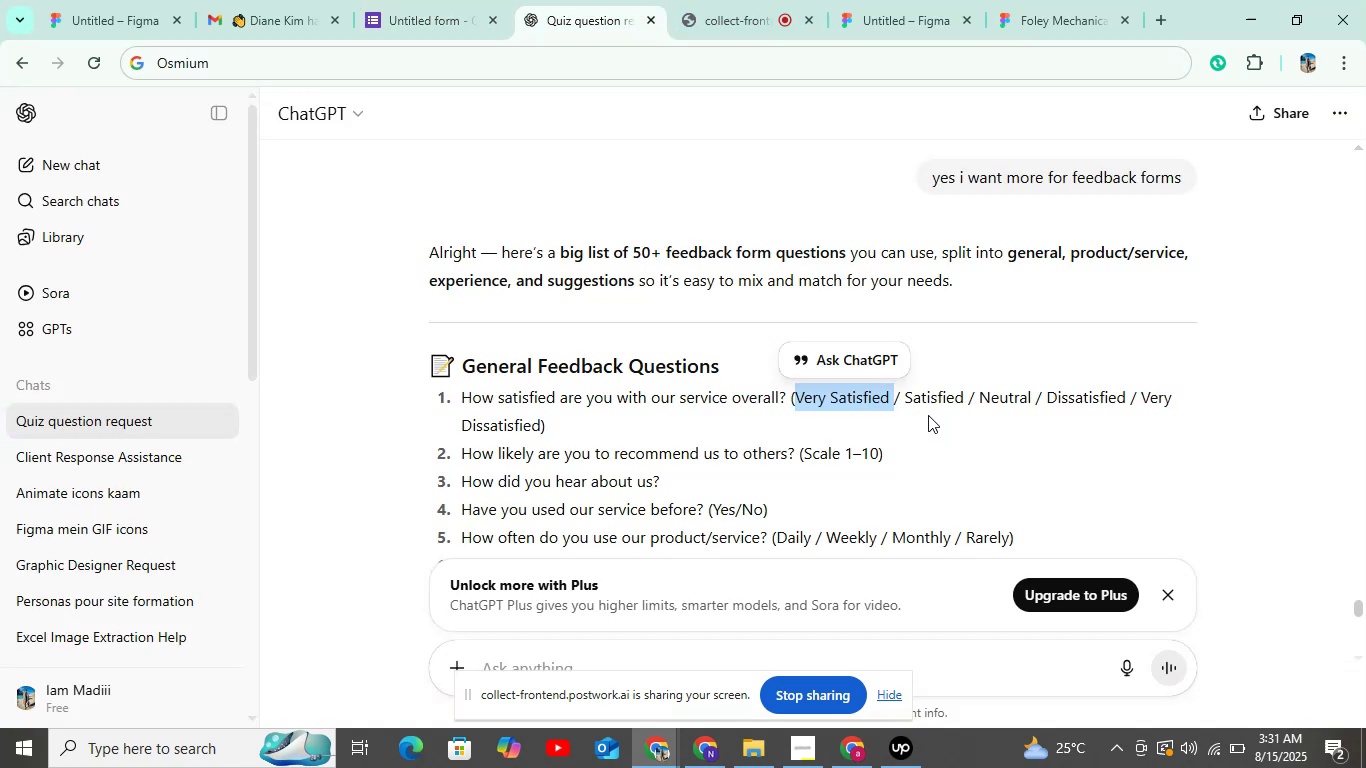 
left_click_drag(start_coordinate=[907, 394], to_coordinate=[969, 391])
 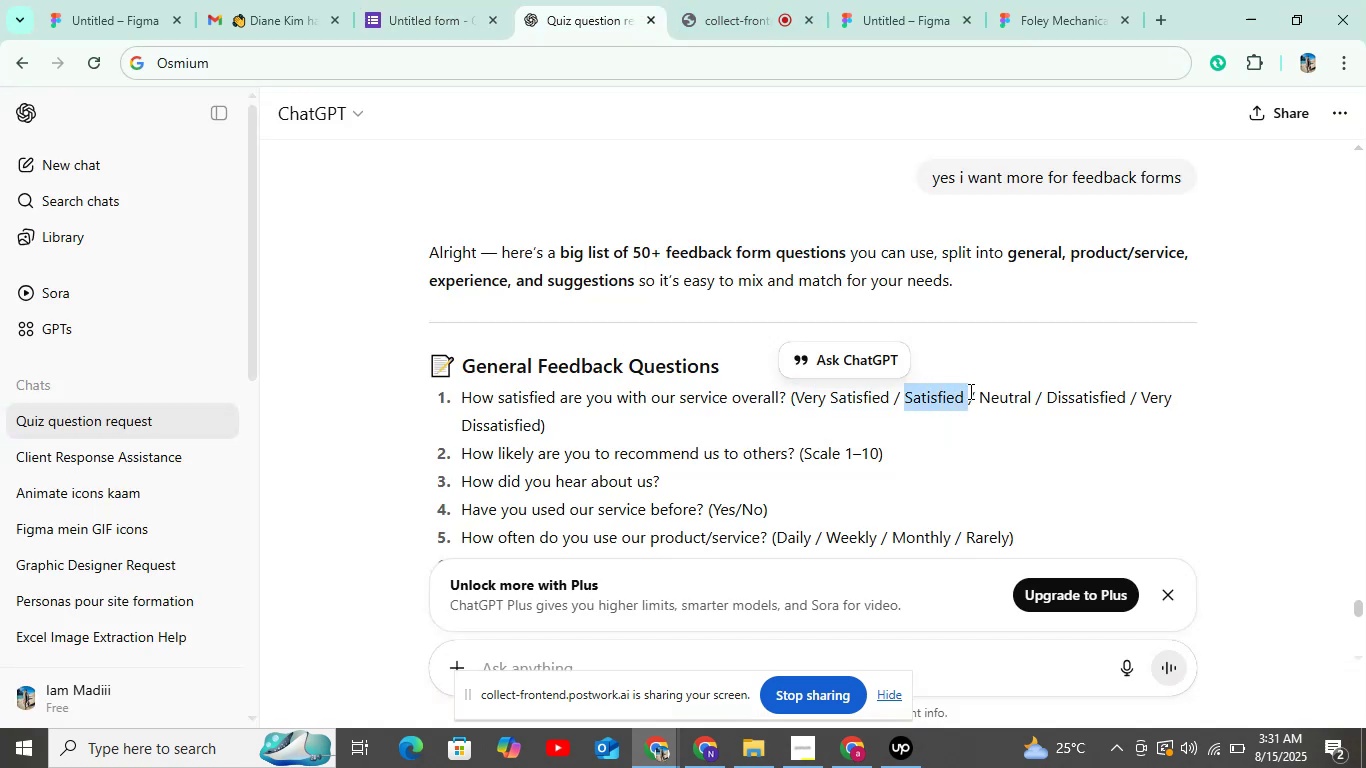 
key(Control+C)
 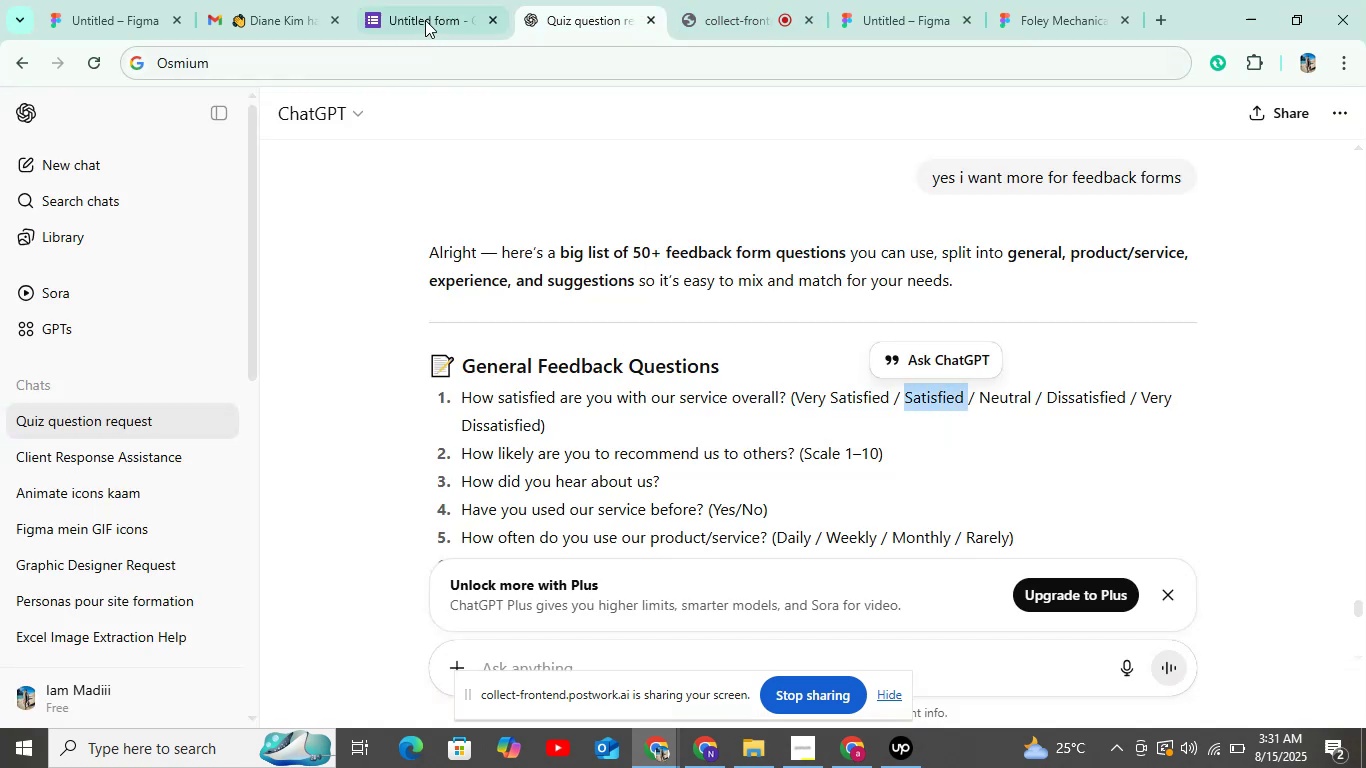 
left_click([425, 20])
 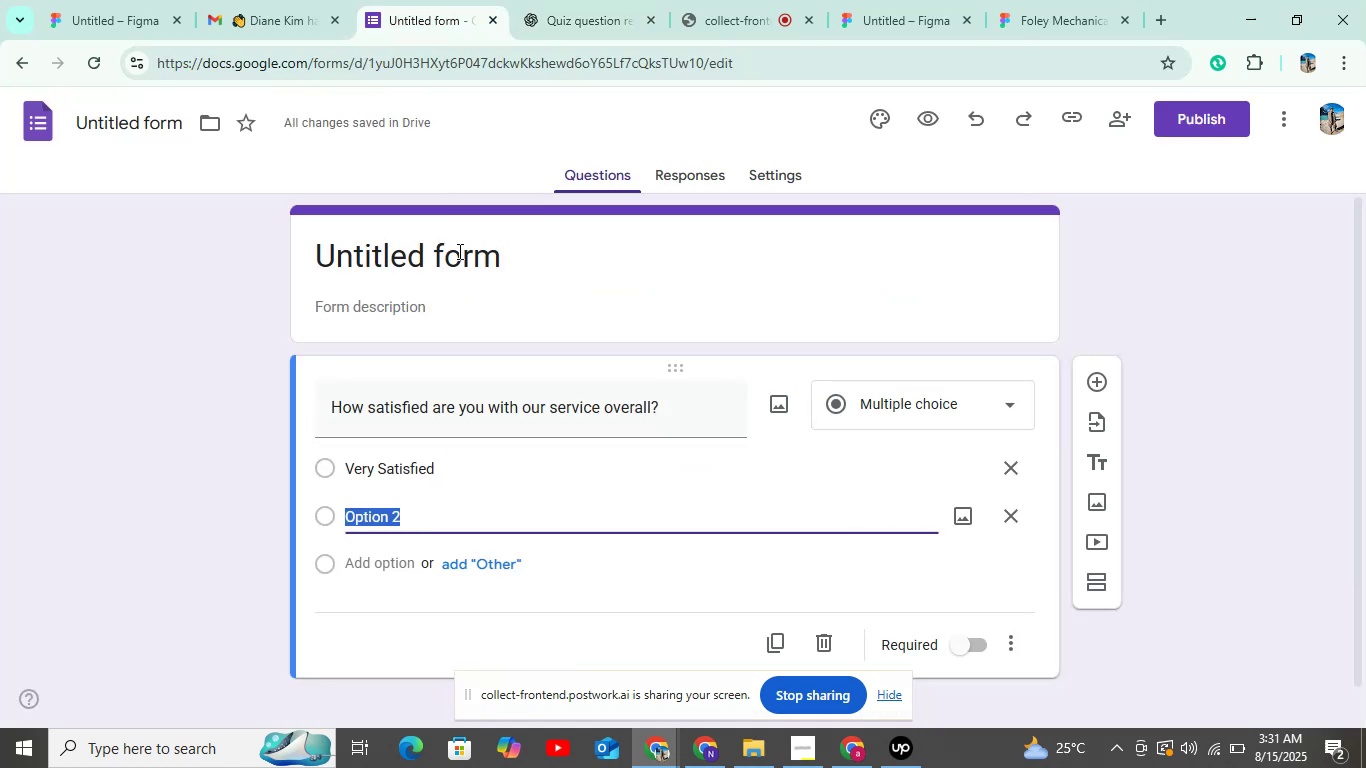 
key(Control+V)
 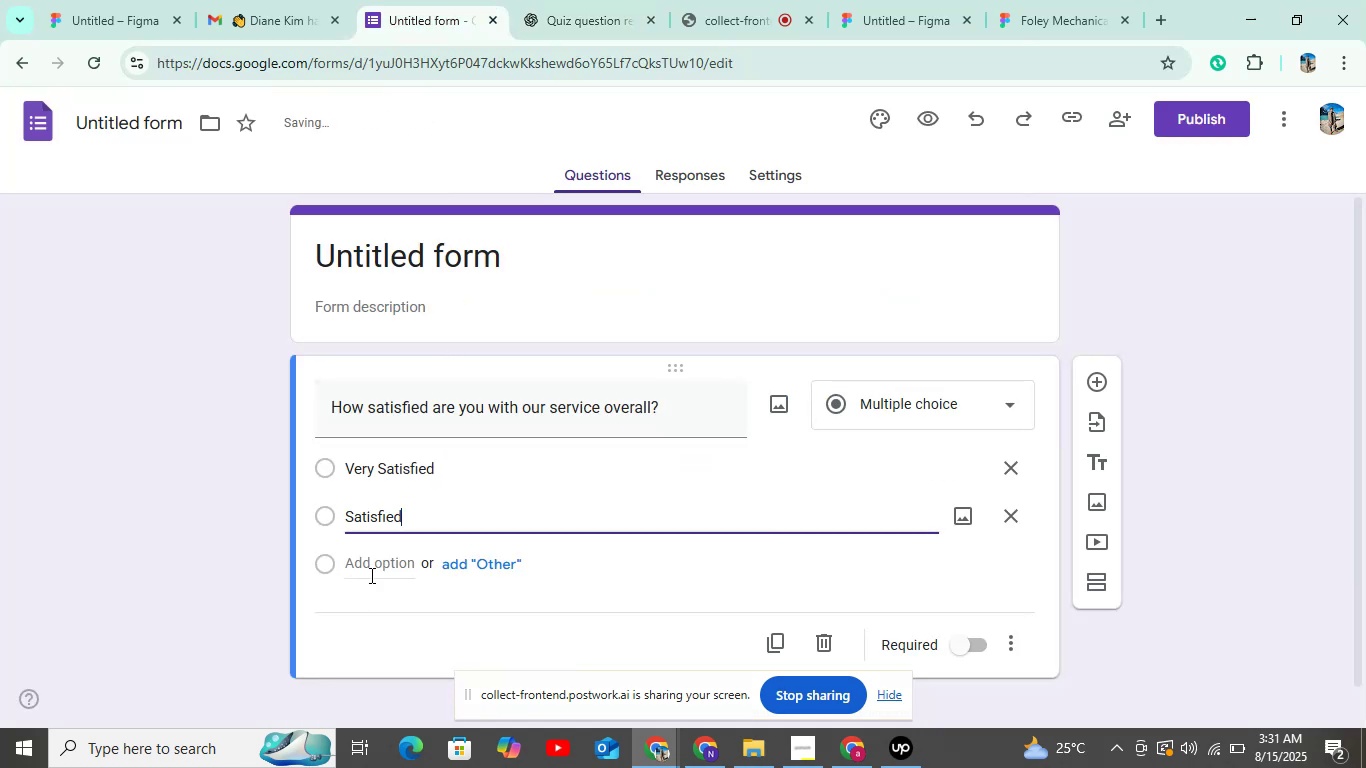 
left_click([371, 573])
 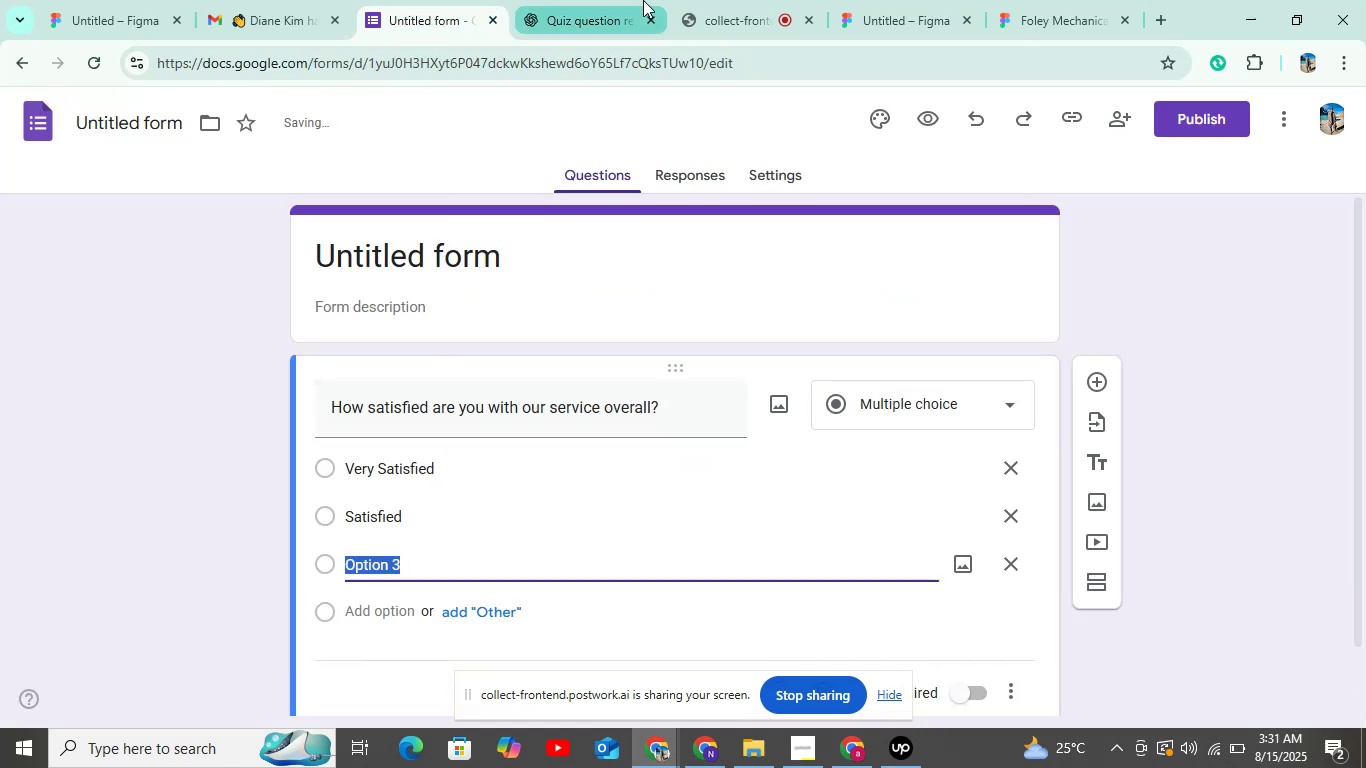 
left_click([576, 13])
 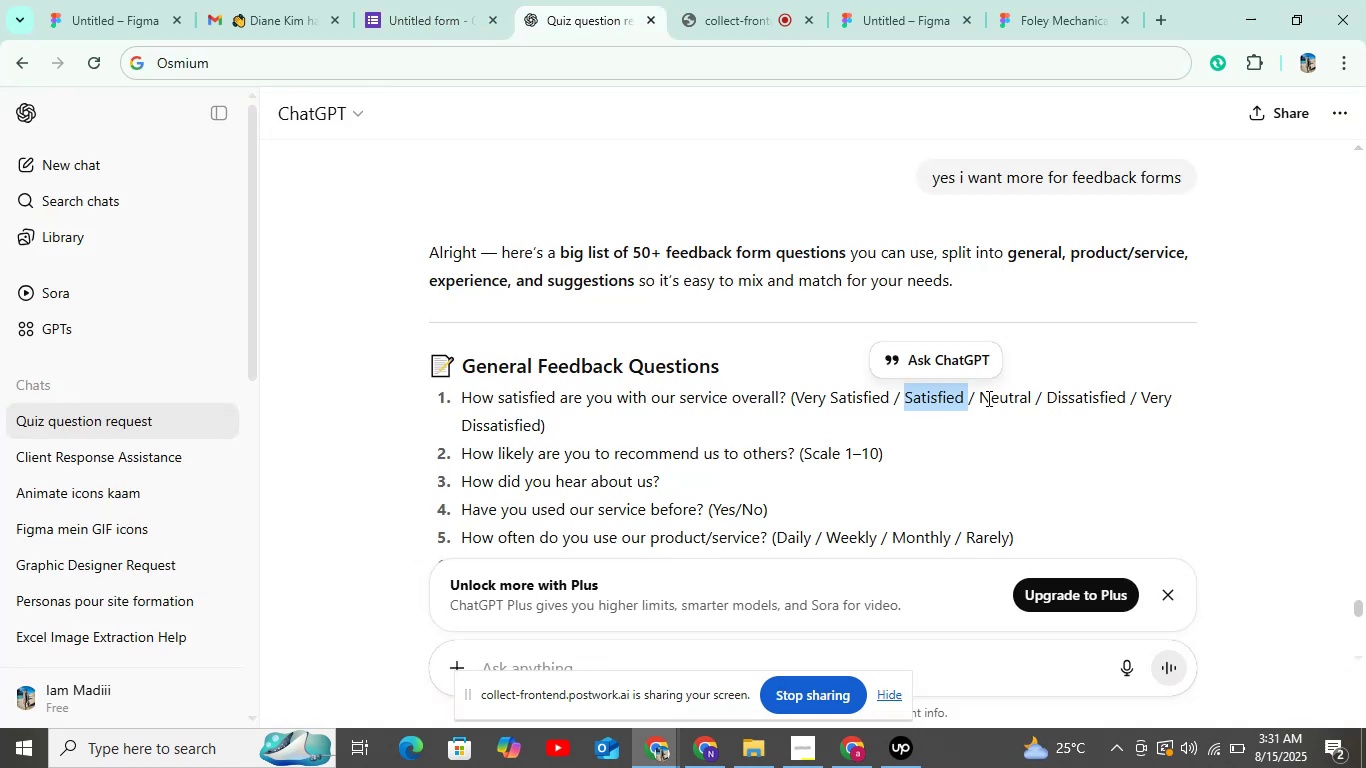 
left_click_drag(start_coordinate=[978, 396], to_coordinate=[1032, 392])
 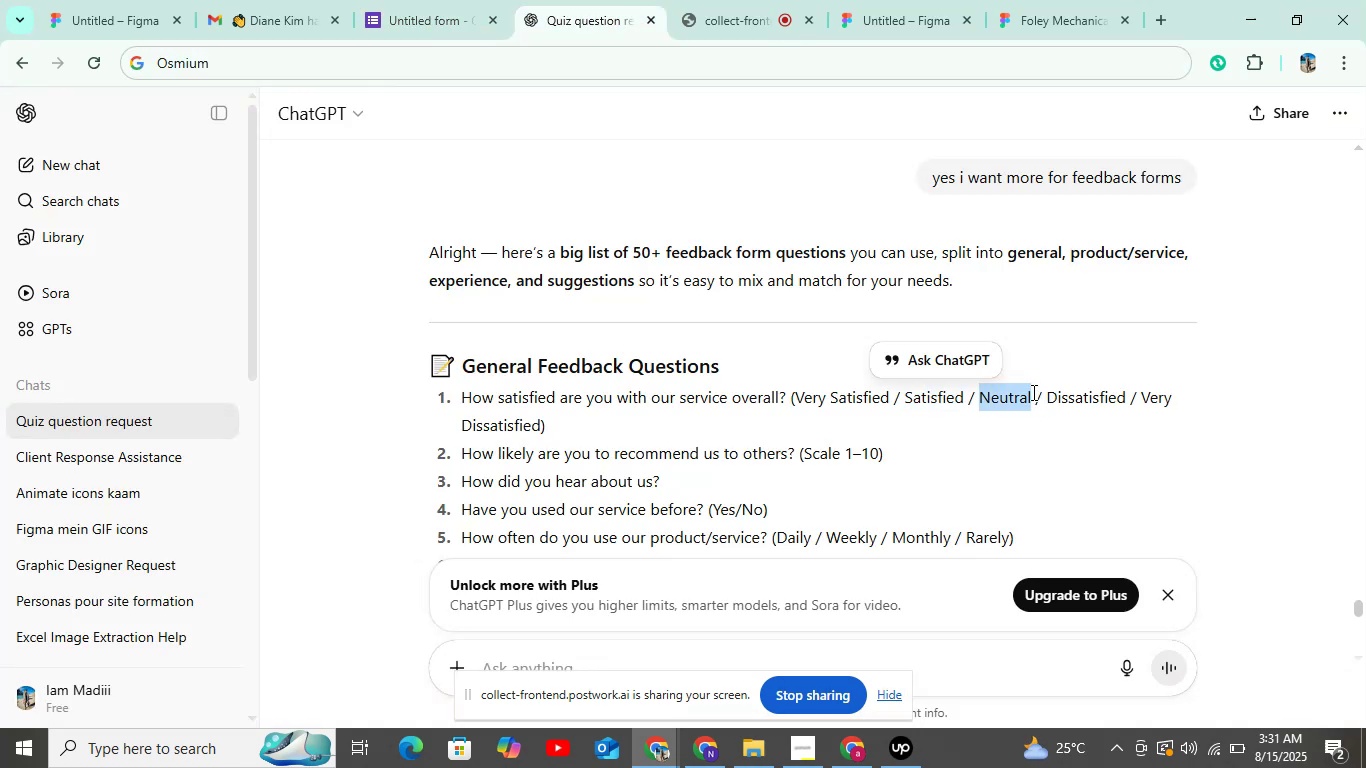 
key(Control+C)
 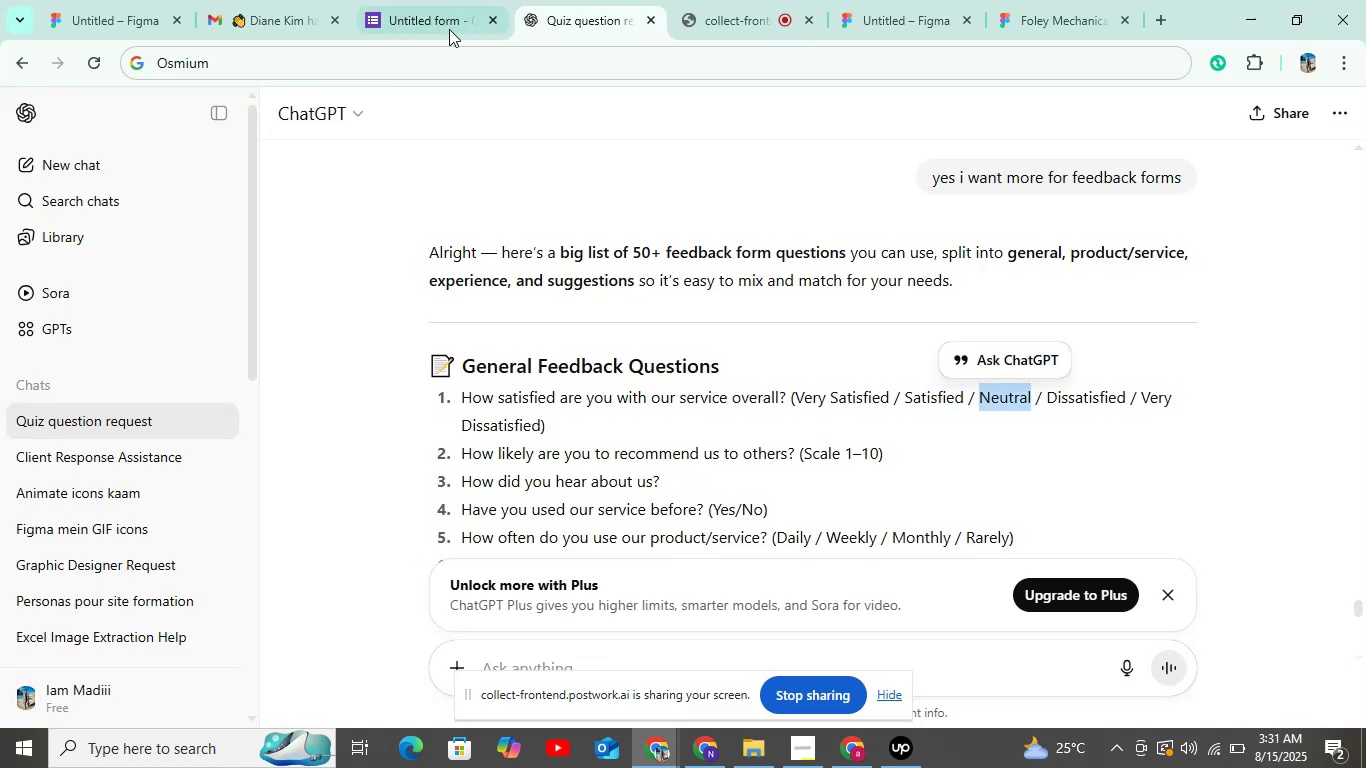 
left_click([427, 29])
 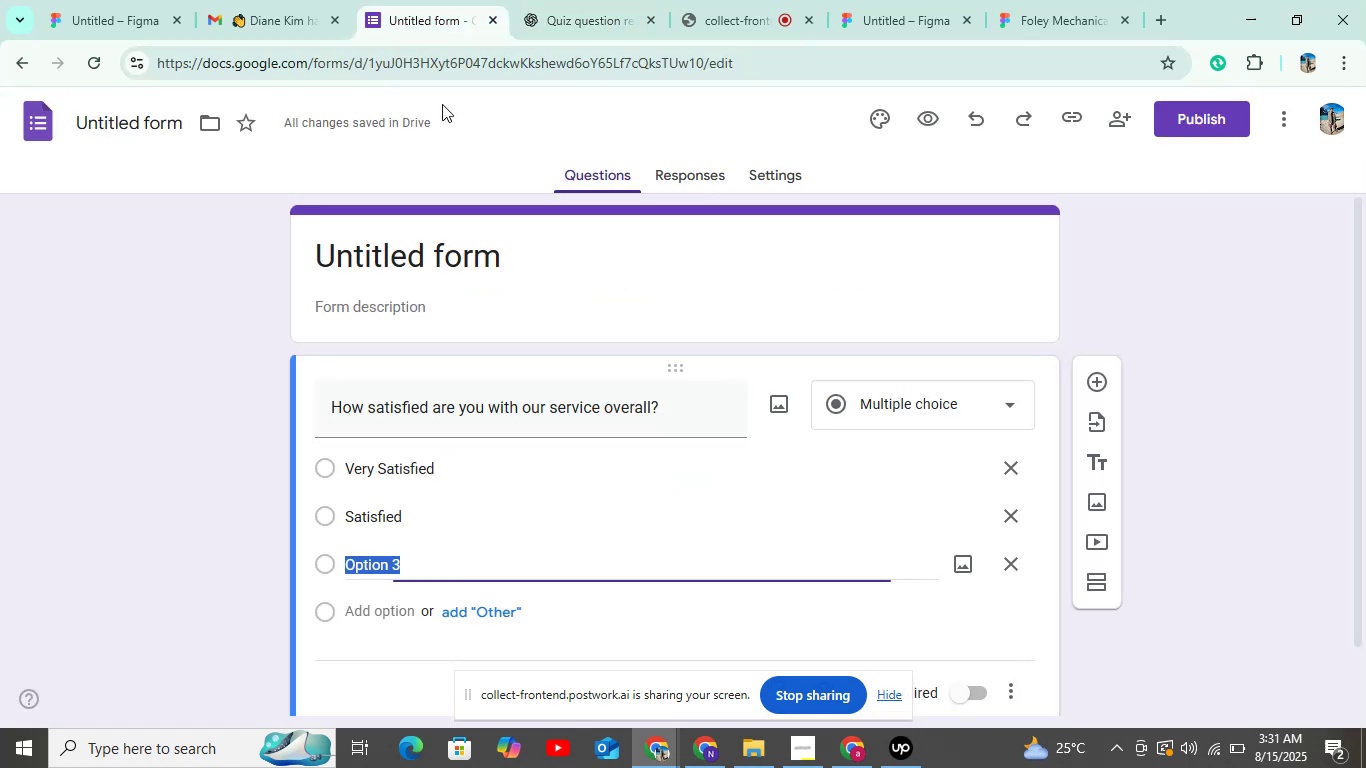 
key(Control+V)
 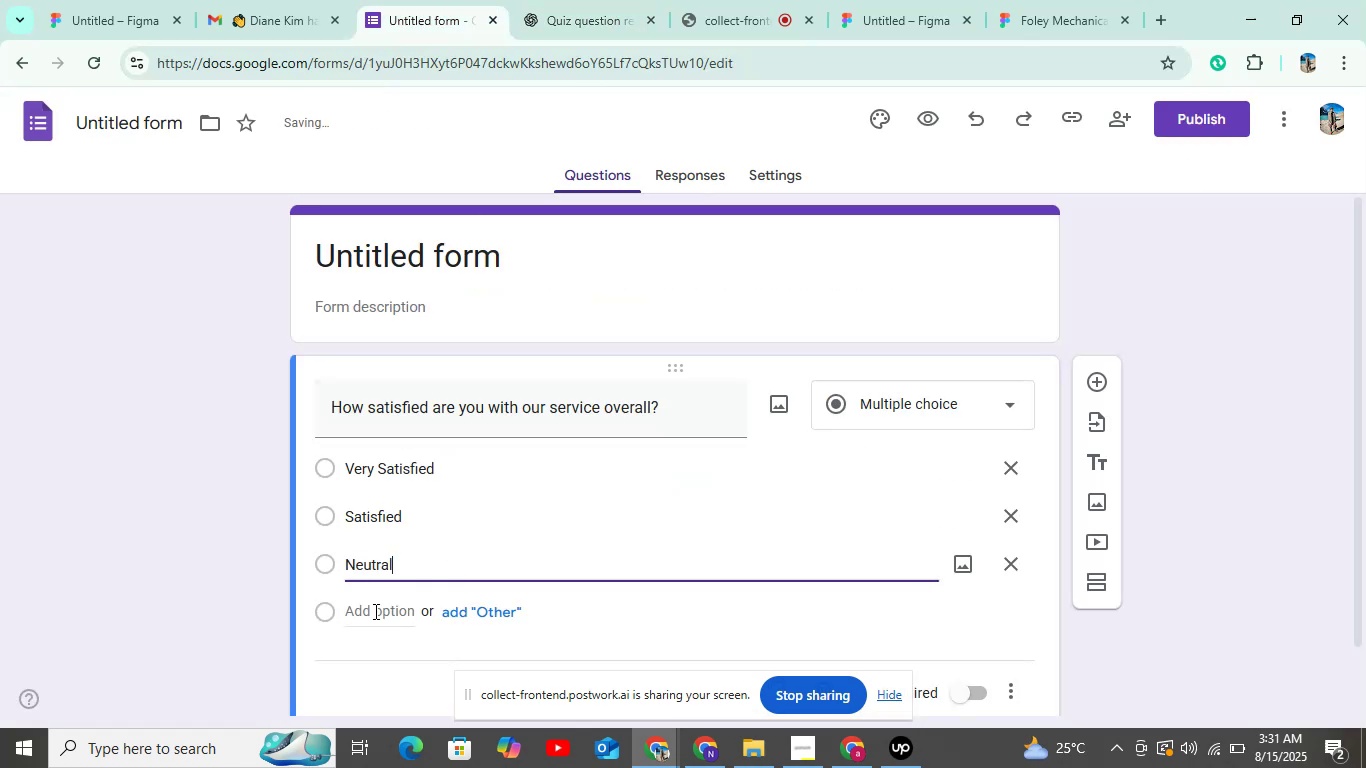 
left_click([374, 621])
 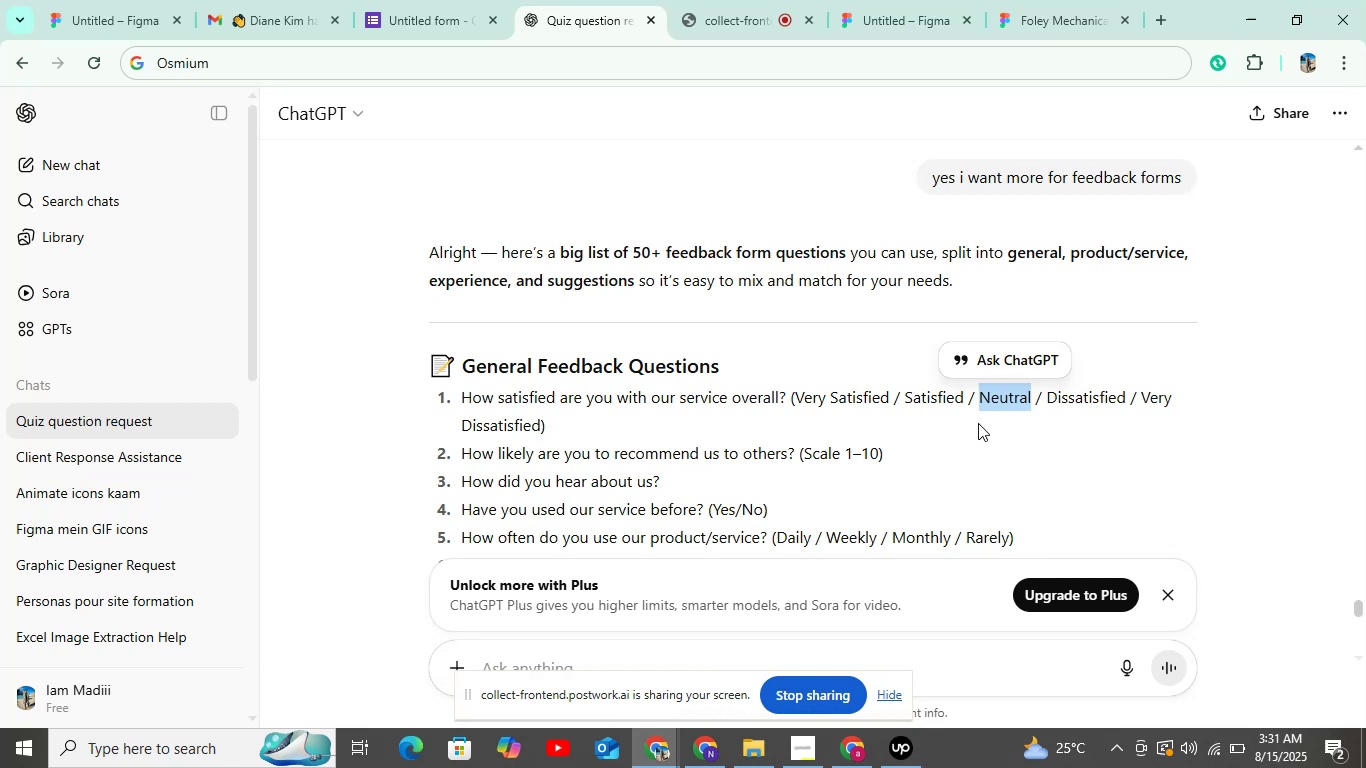 
left_click_drag(start_coordinate=[1048, 394], to_coordinate=[1125, 394])
 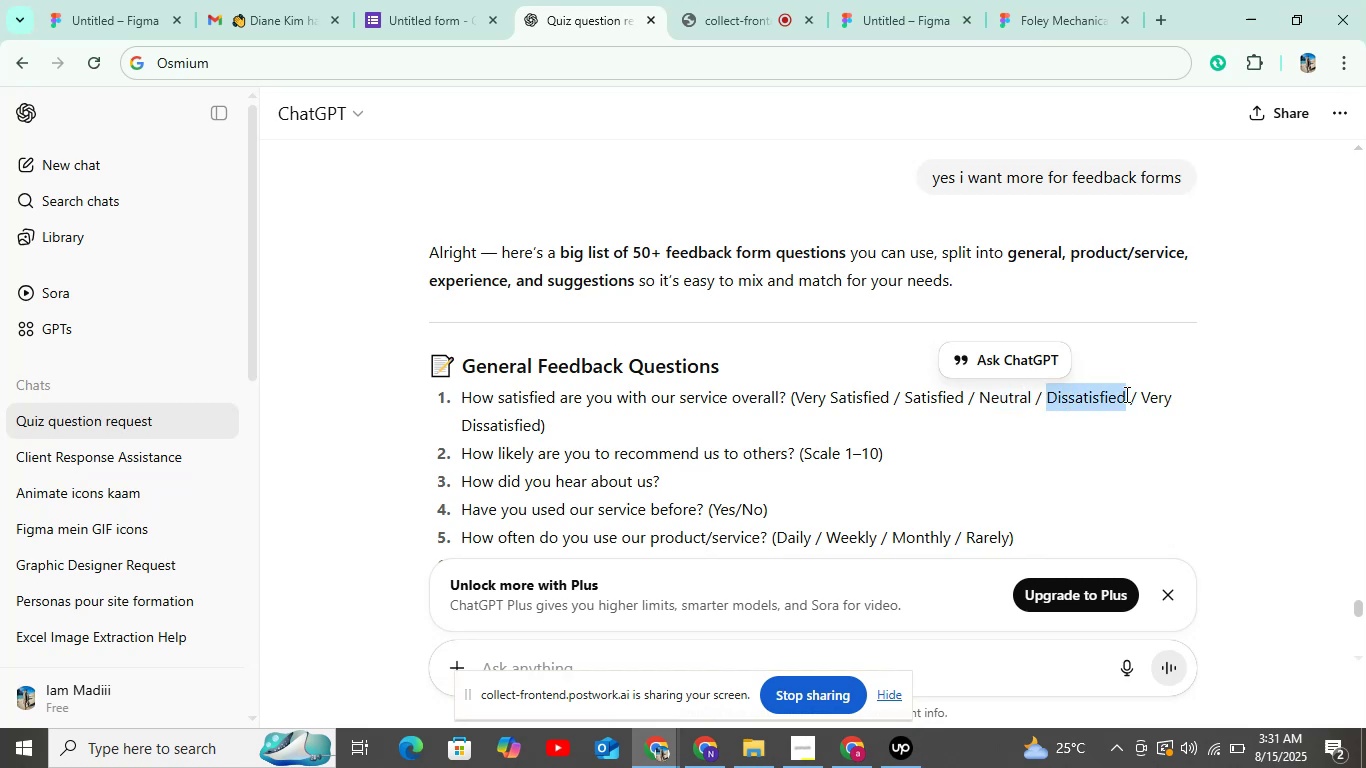 
key(Control+C)
 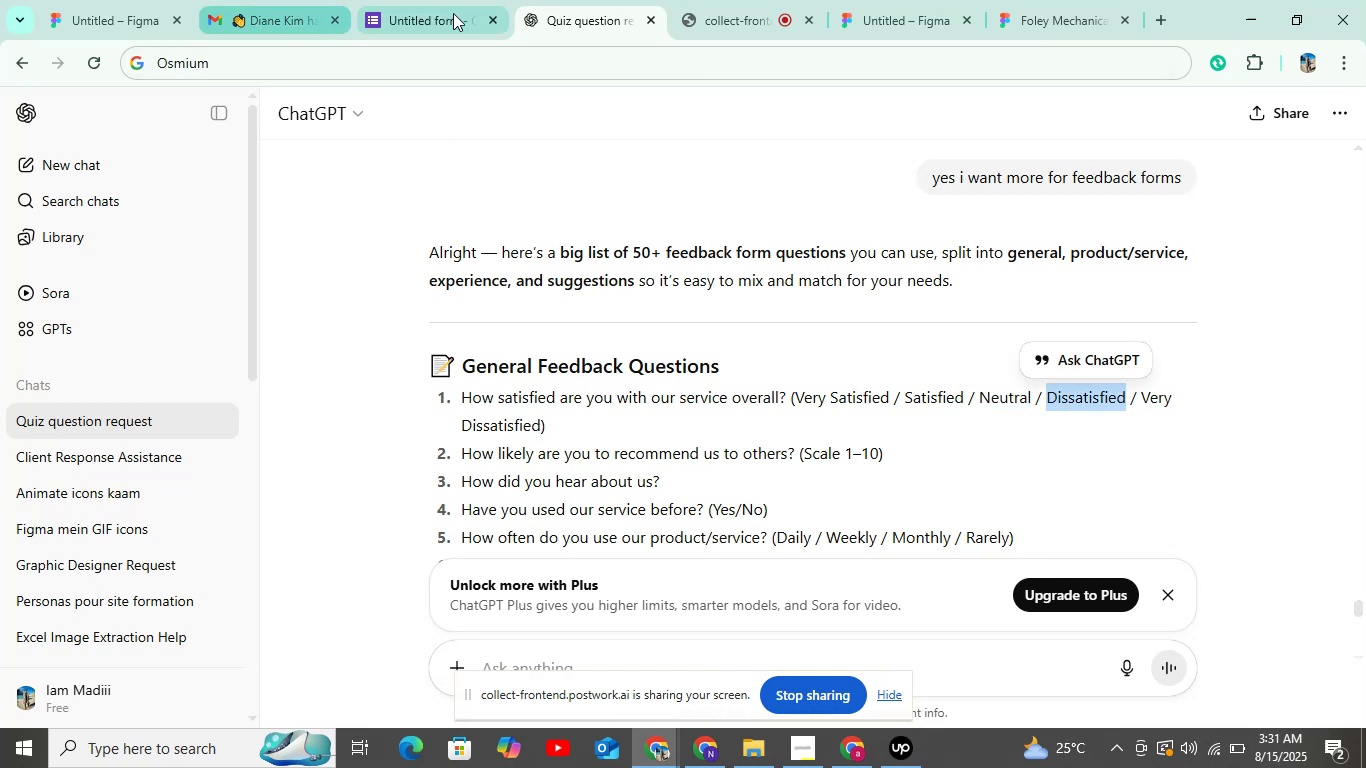 
left_click([454, 13])
 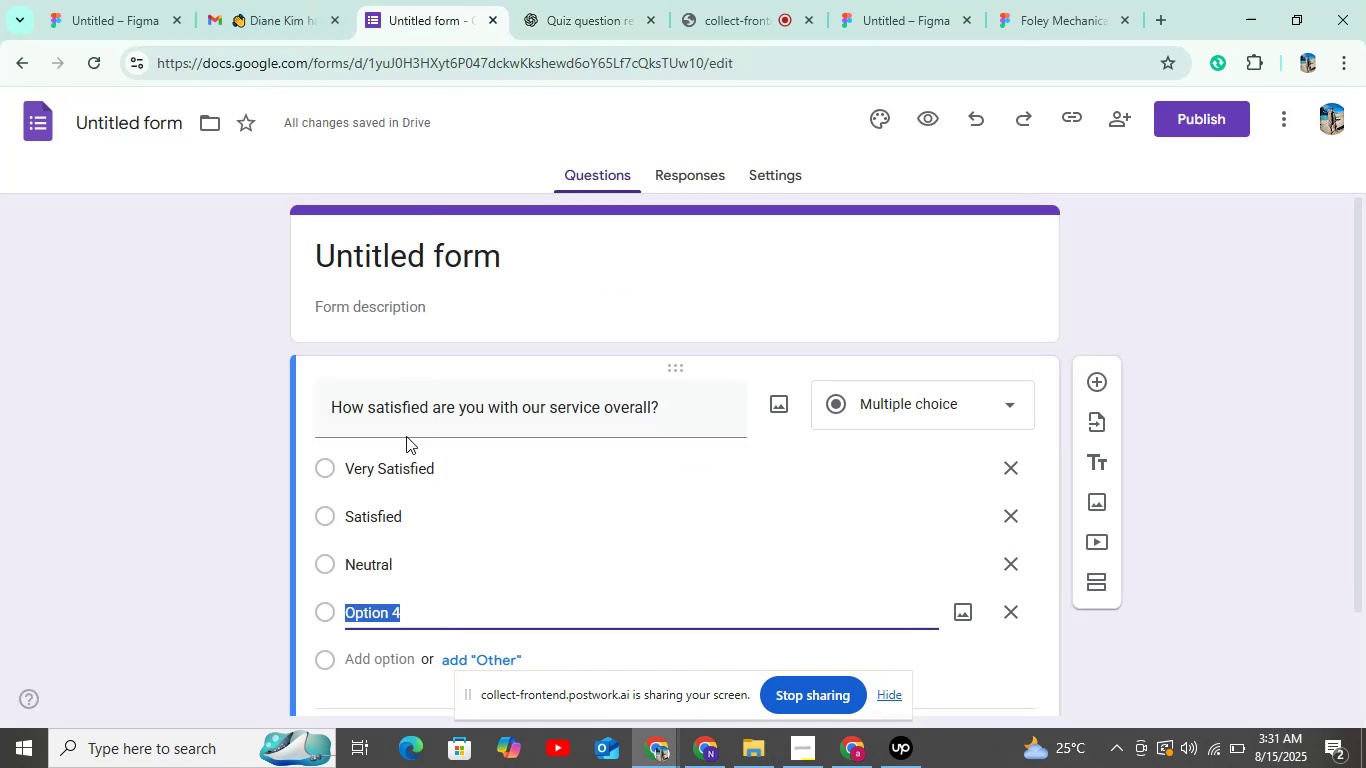 
key(Control+V)
 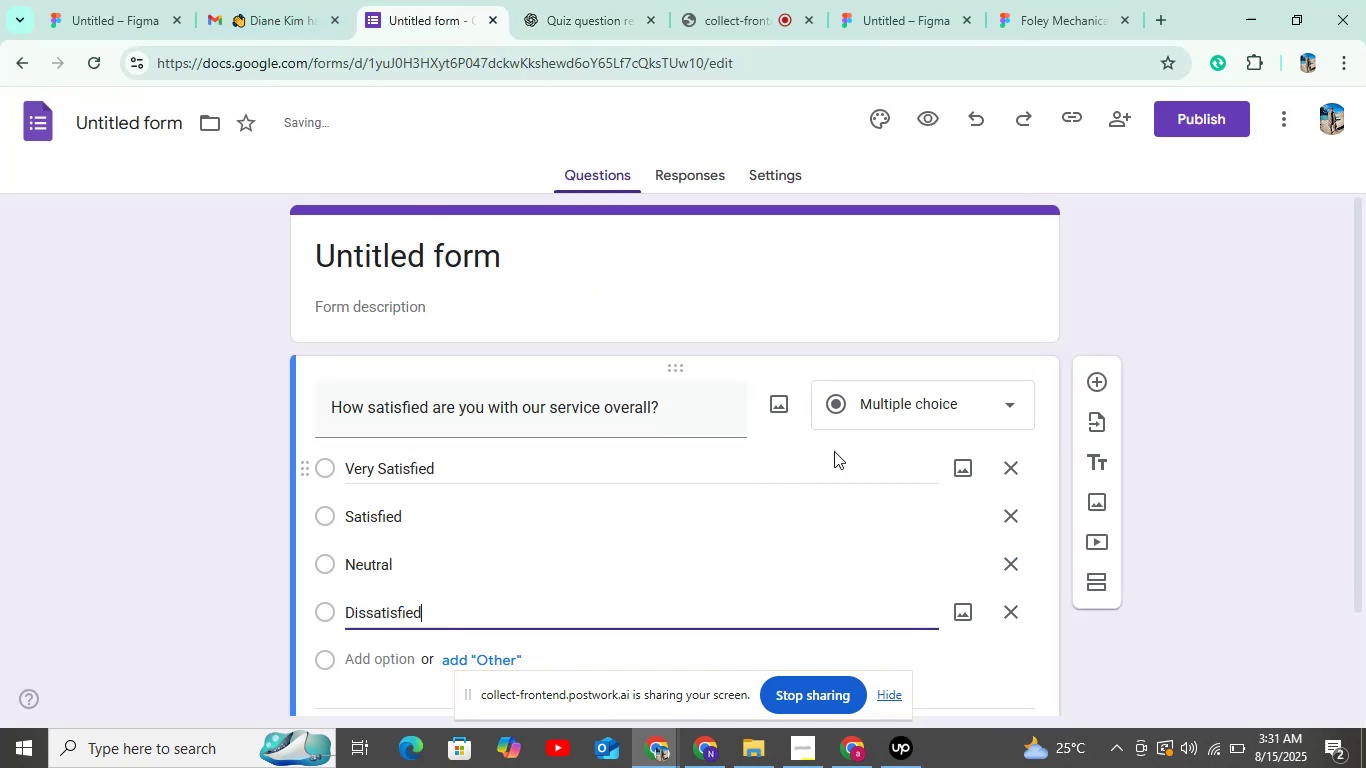 
left_click([879, 412])
 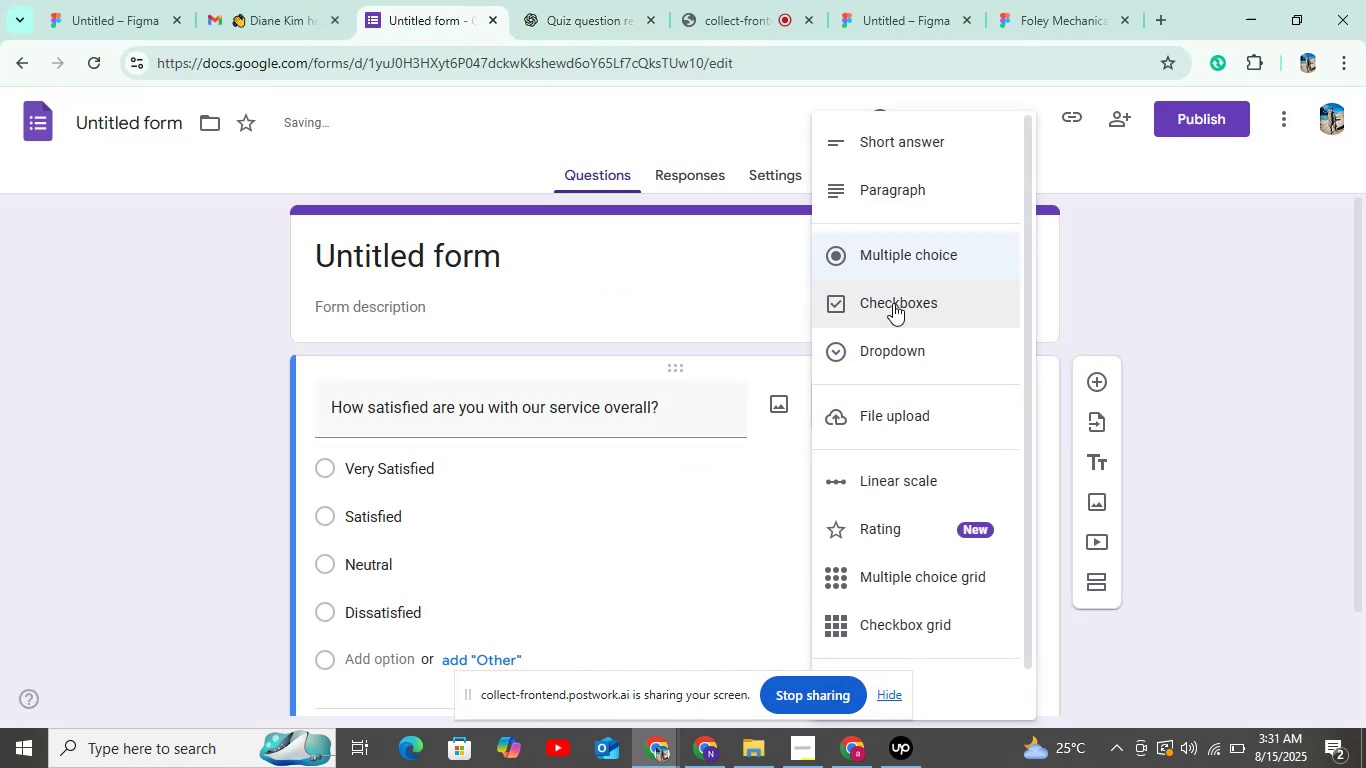 
left_click([893, 303])
 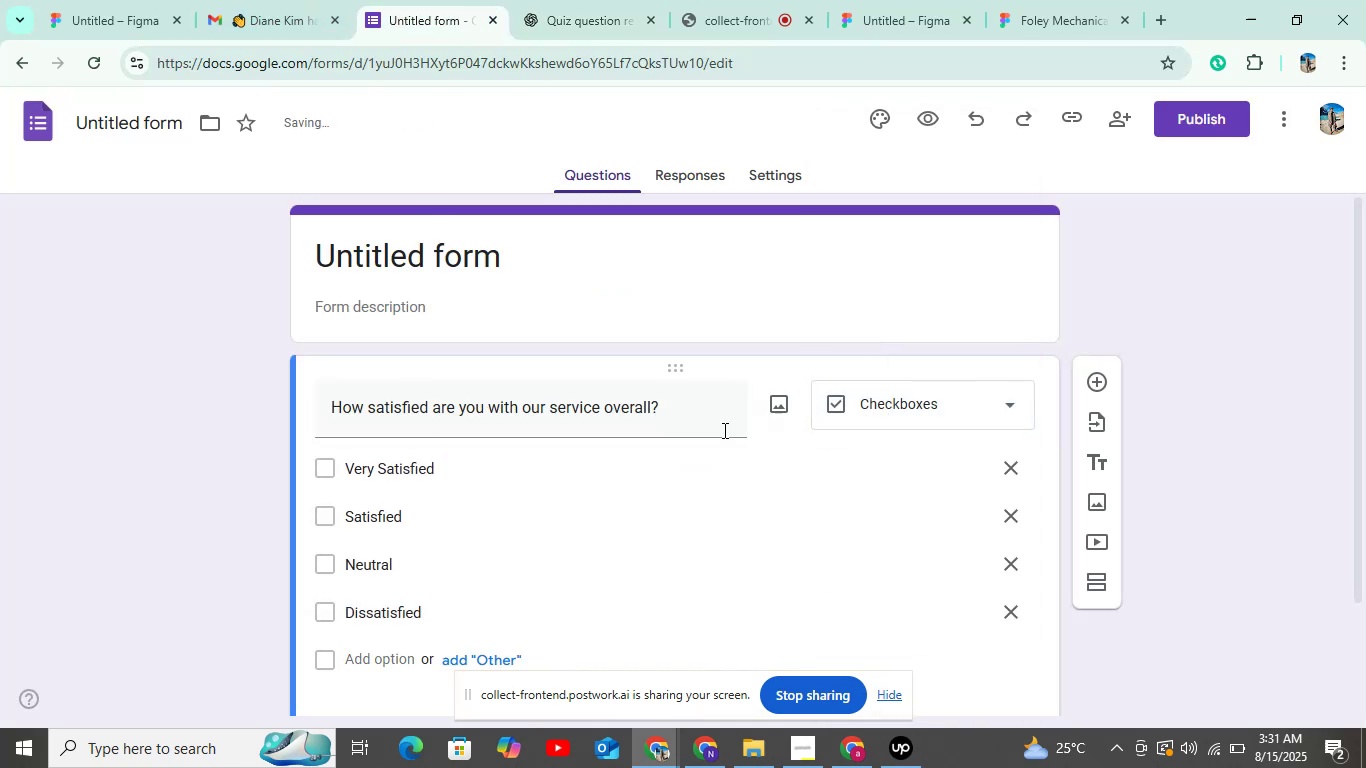 
scroll: coordinate [457, 544], scroll_direction: down, amount: 3.0
 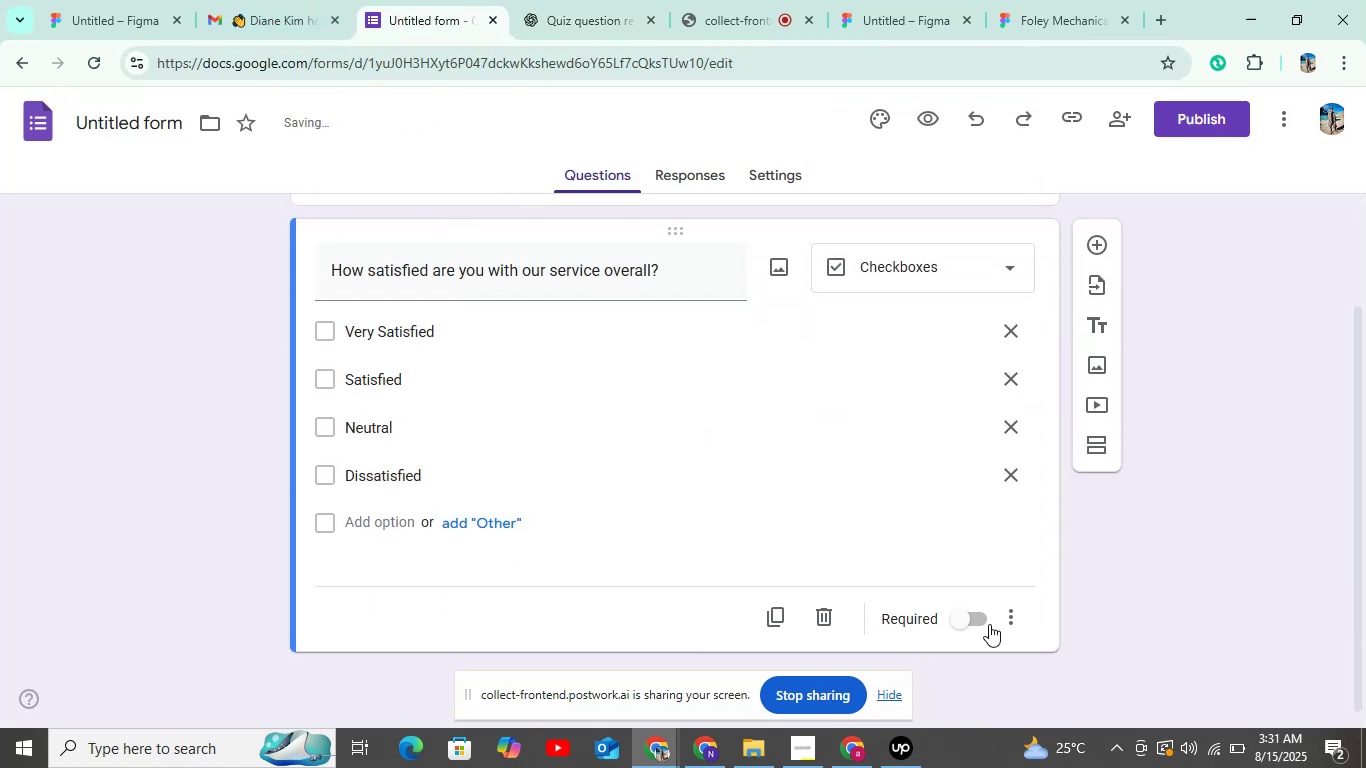 
left_click([970, 622])
 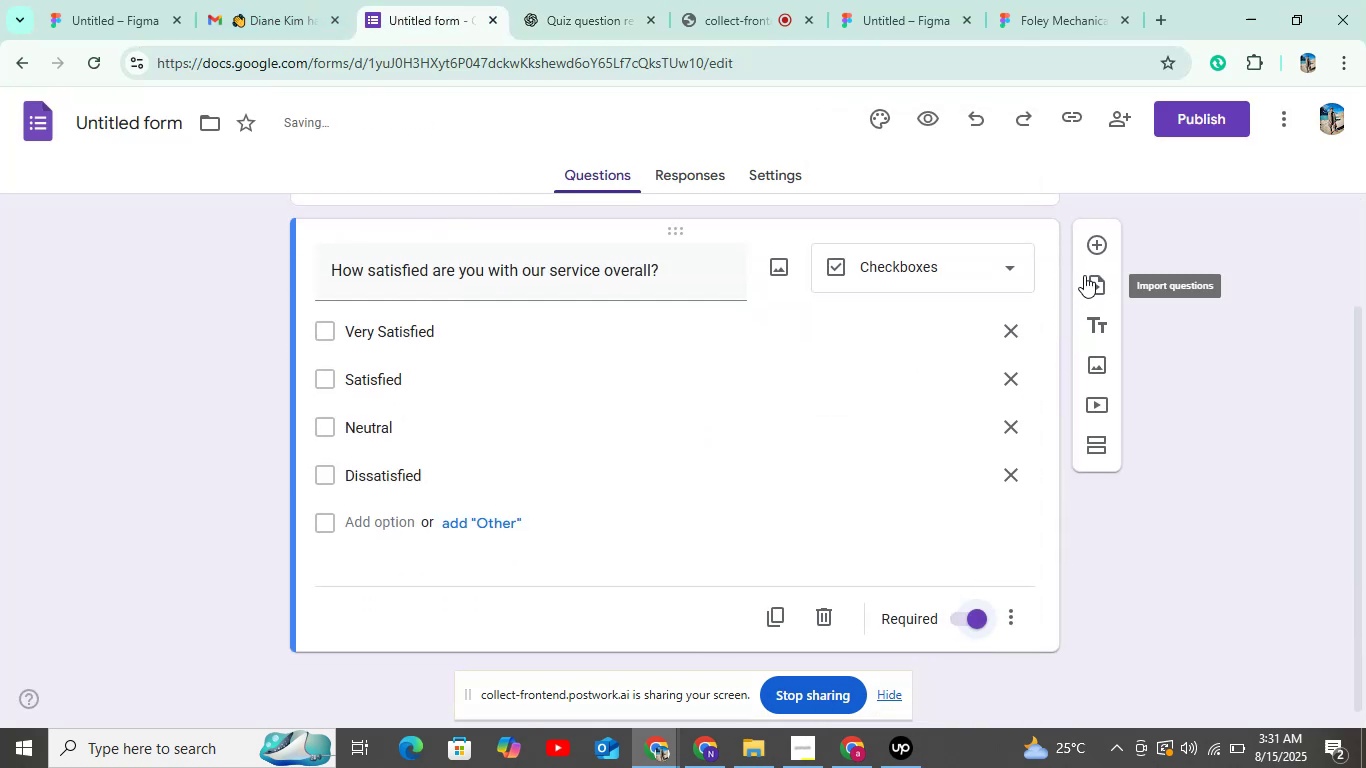 
left_click([1092, 257])
 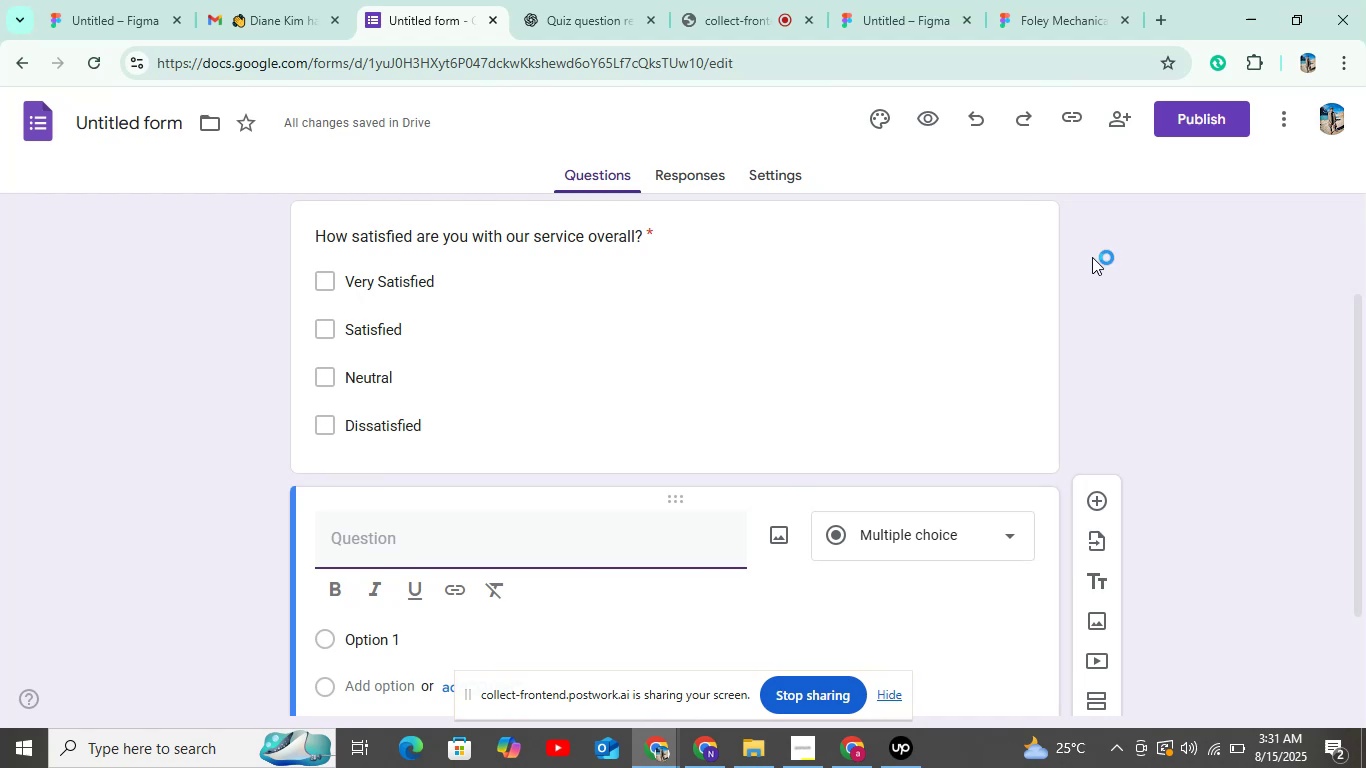 
wait(23.05)
 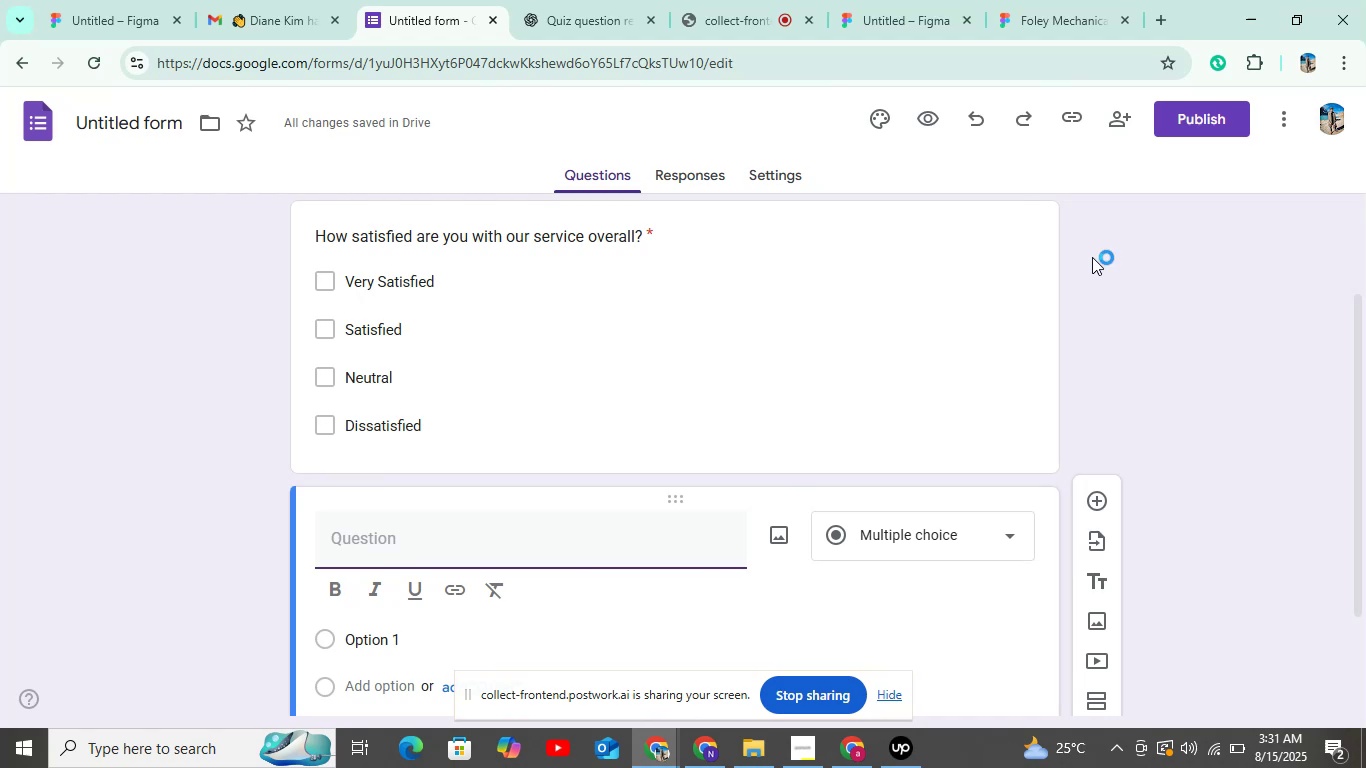 
left_click([539, 0])
 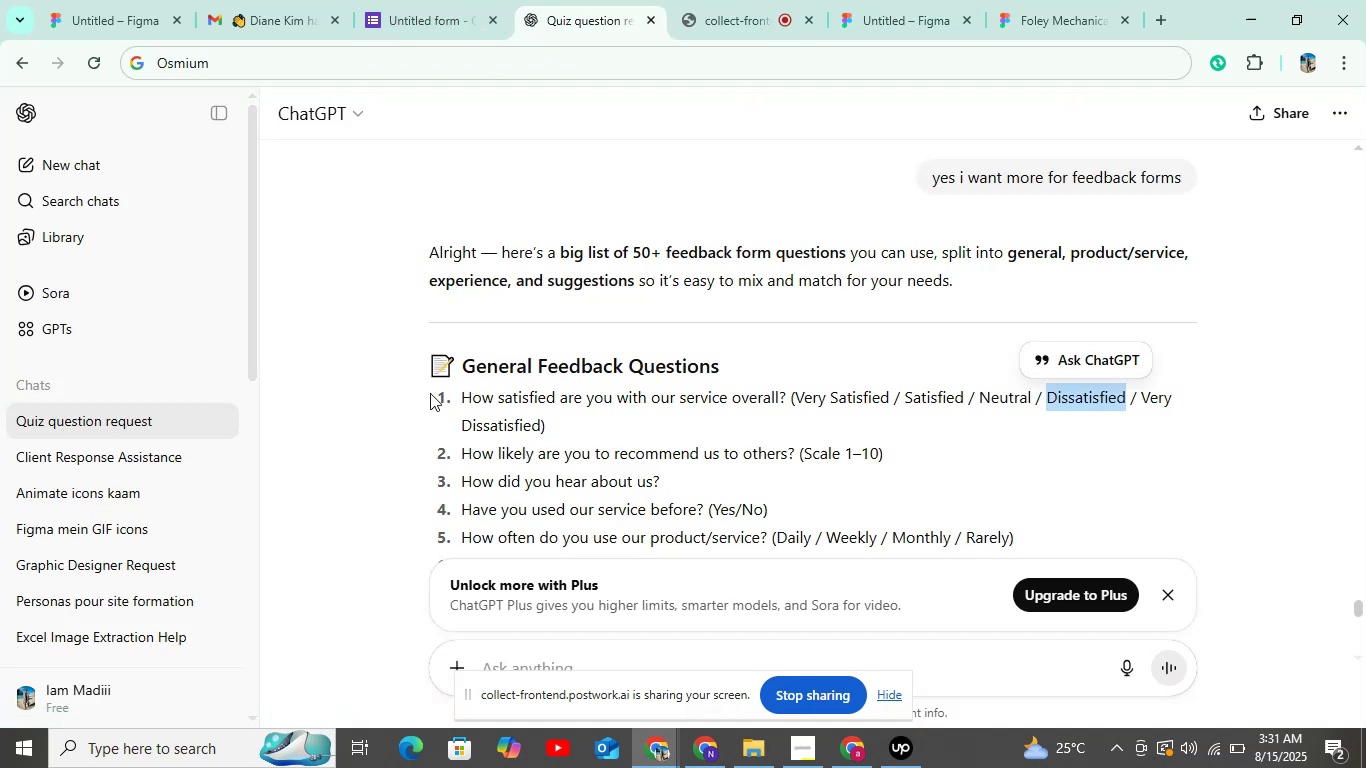 
left_click_drag(start_coordinate=[465, 451], to_coordinate=[791, 463])
 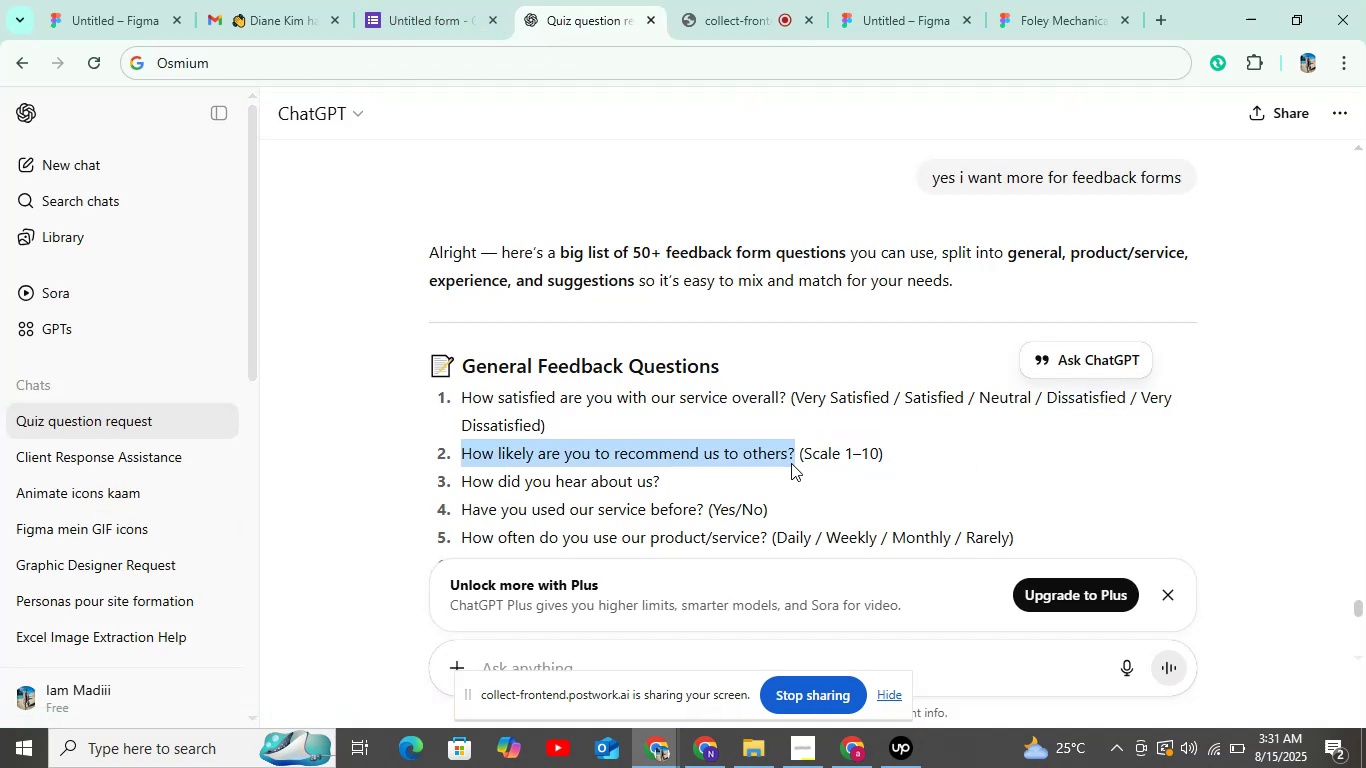 
key(Control+C)
 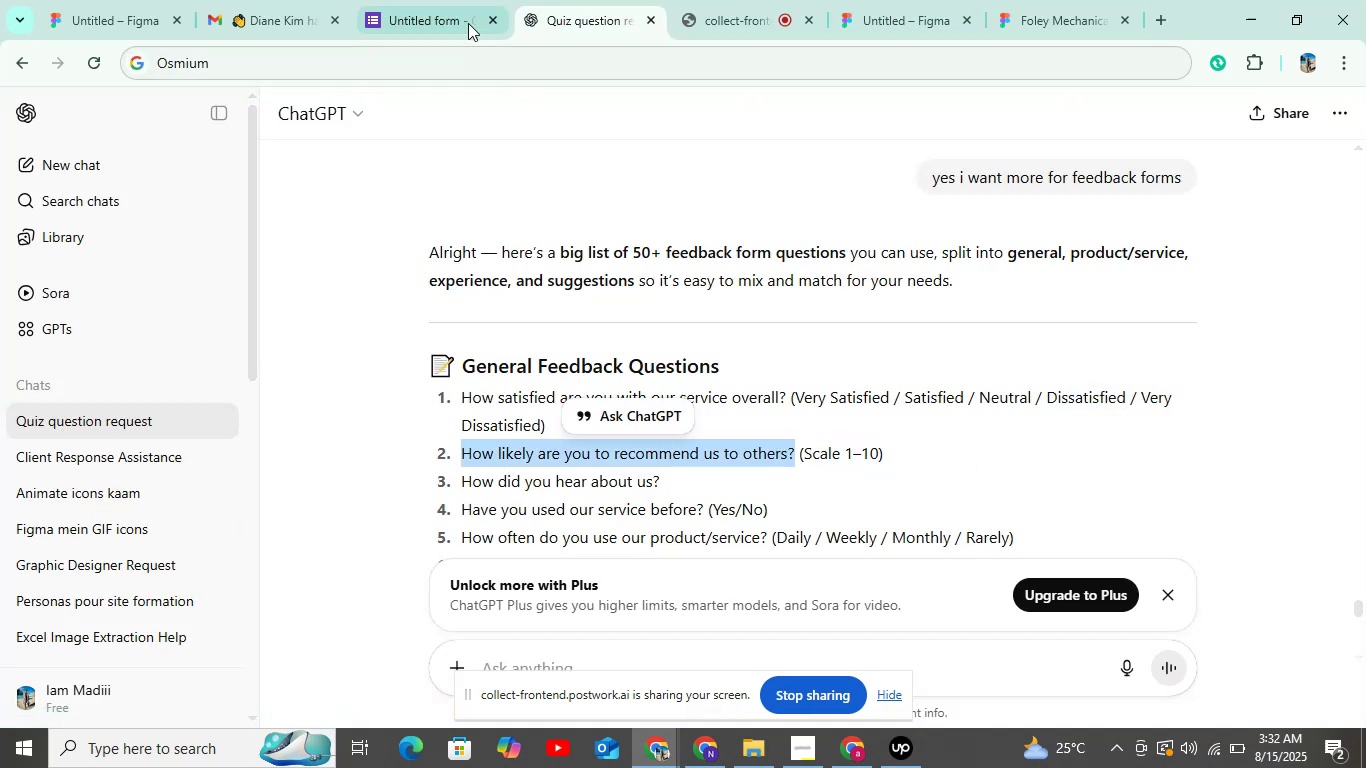 
left_click([464, 21])
 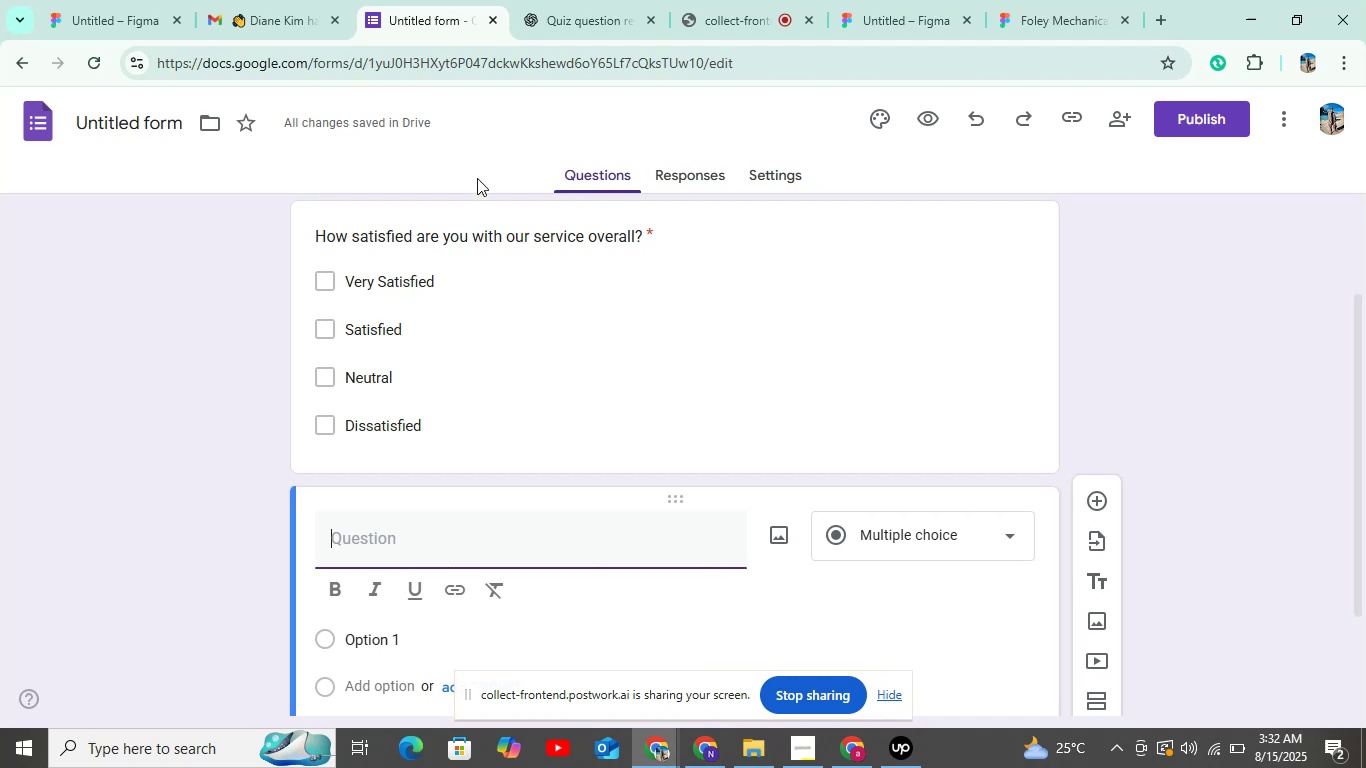 
key(Control+V)
 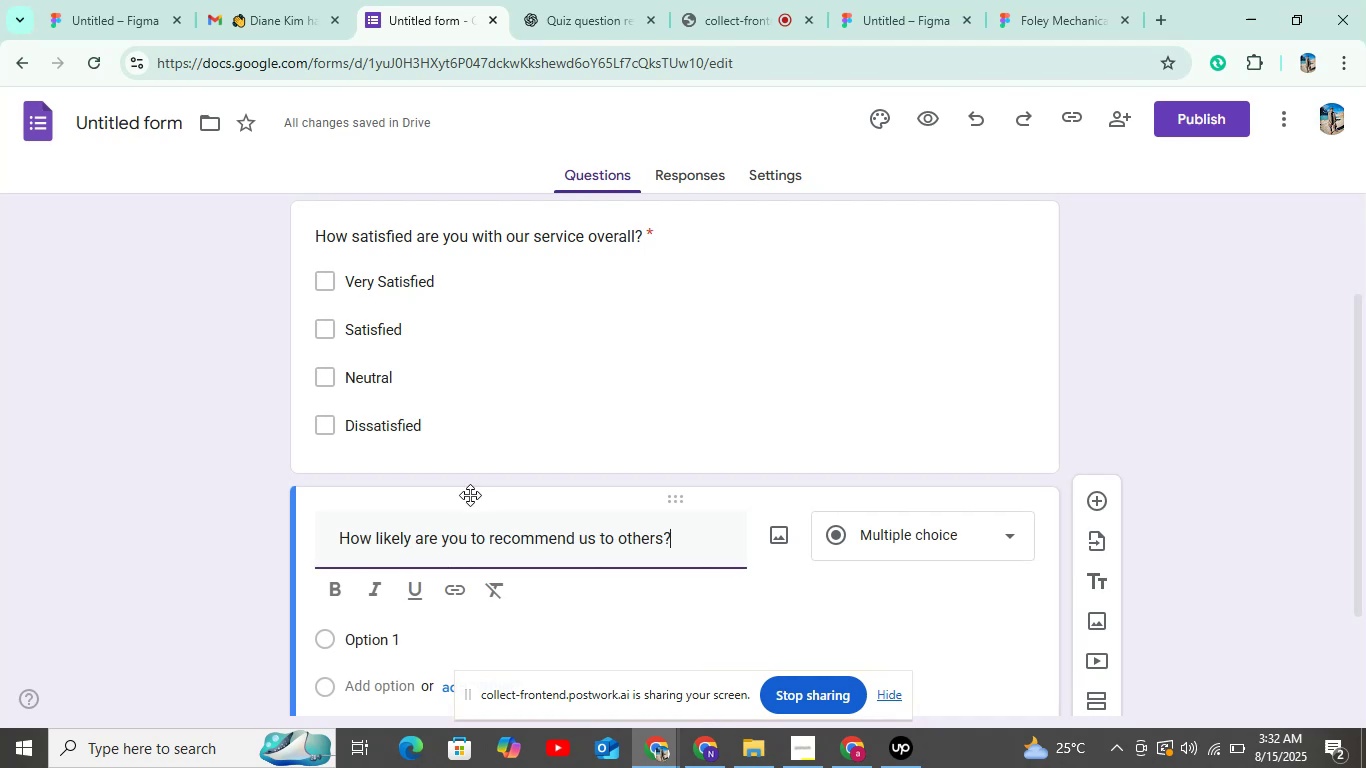 
scroll: coordinate [470, 504], scroll_direction: down, amount: 3.0
 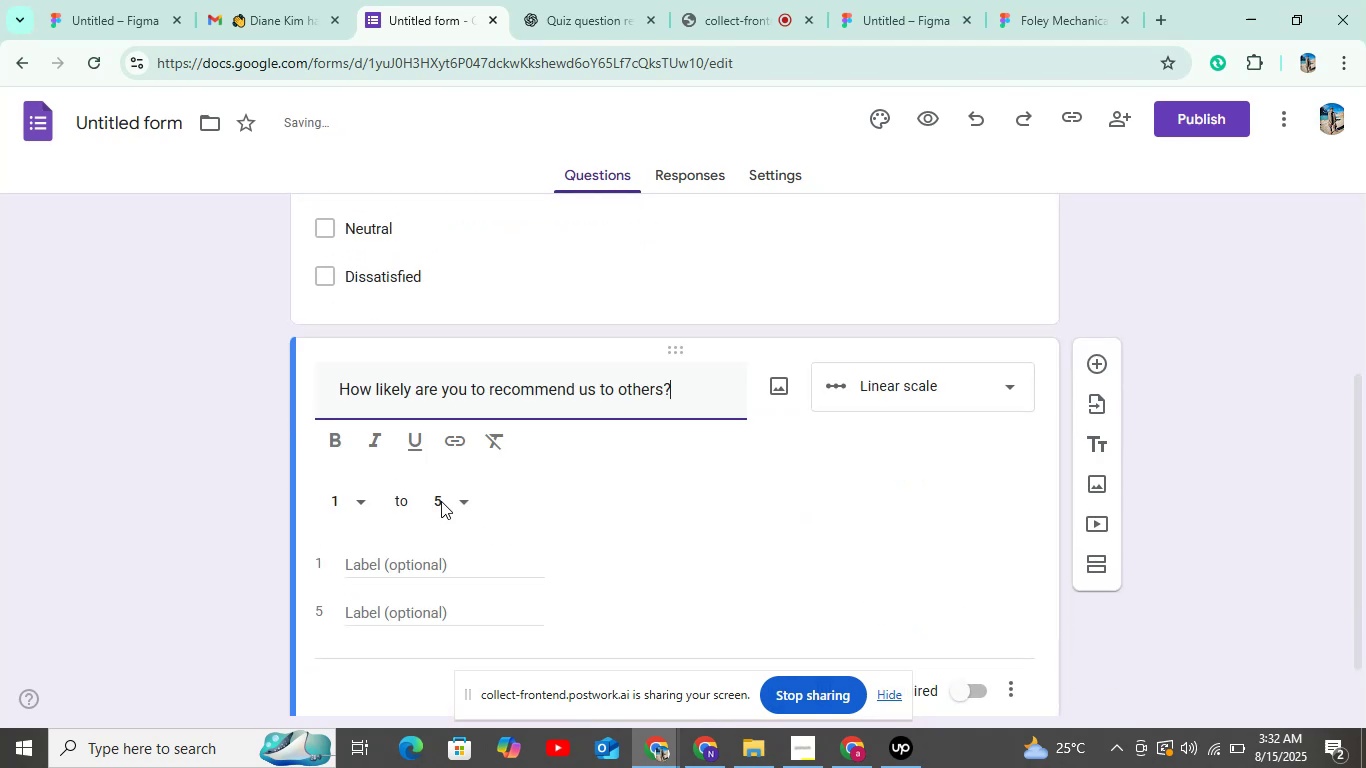 
left_click([441, 501])
 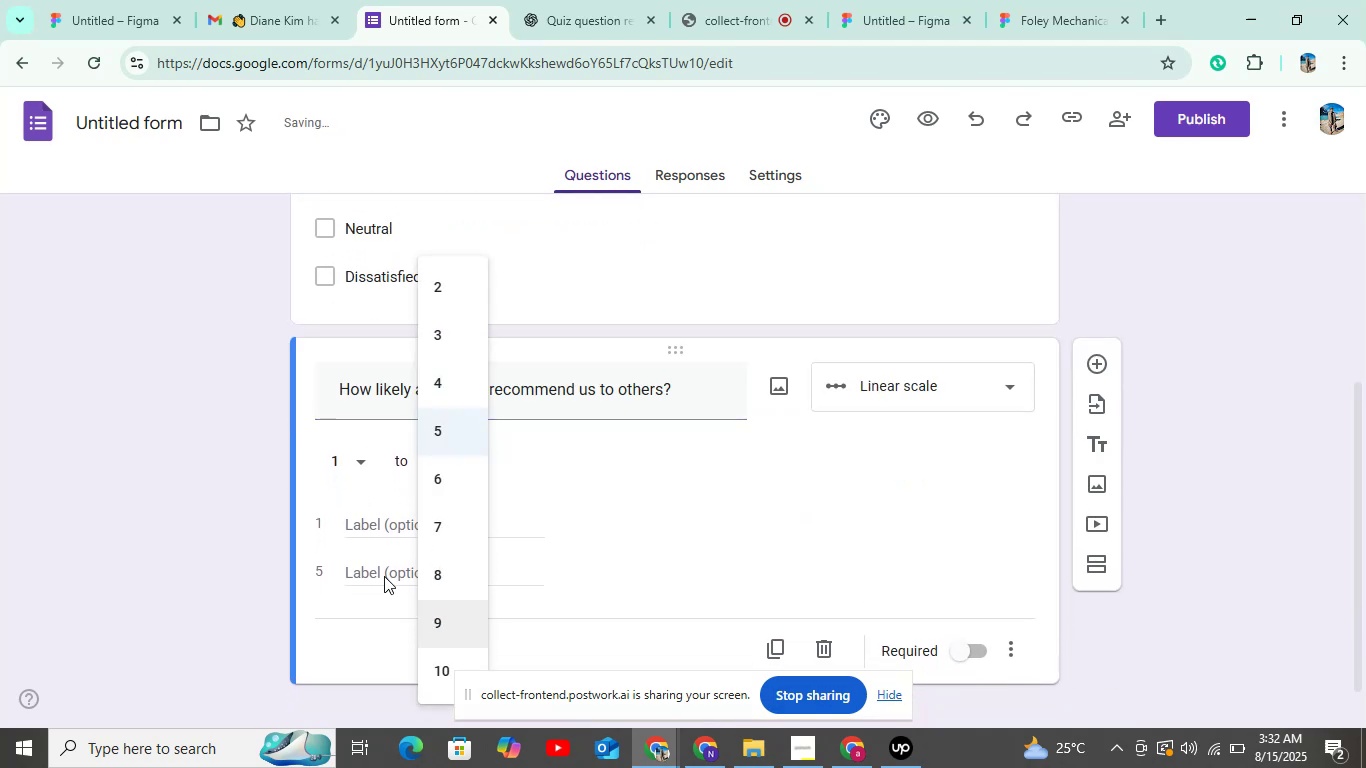 
left_click([637, 514])
 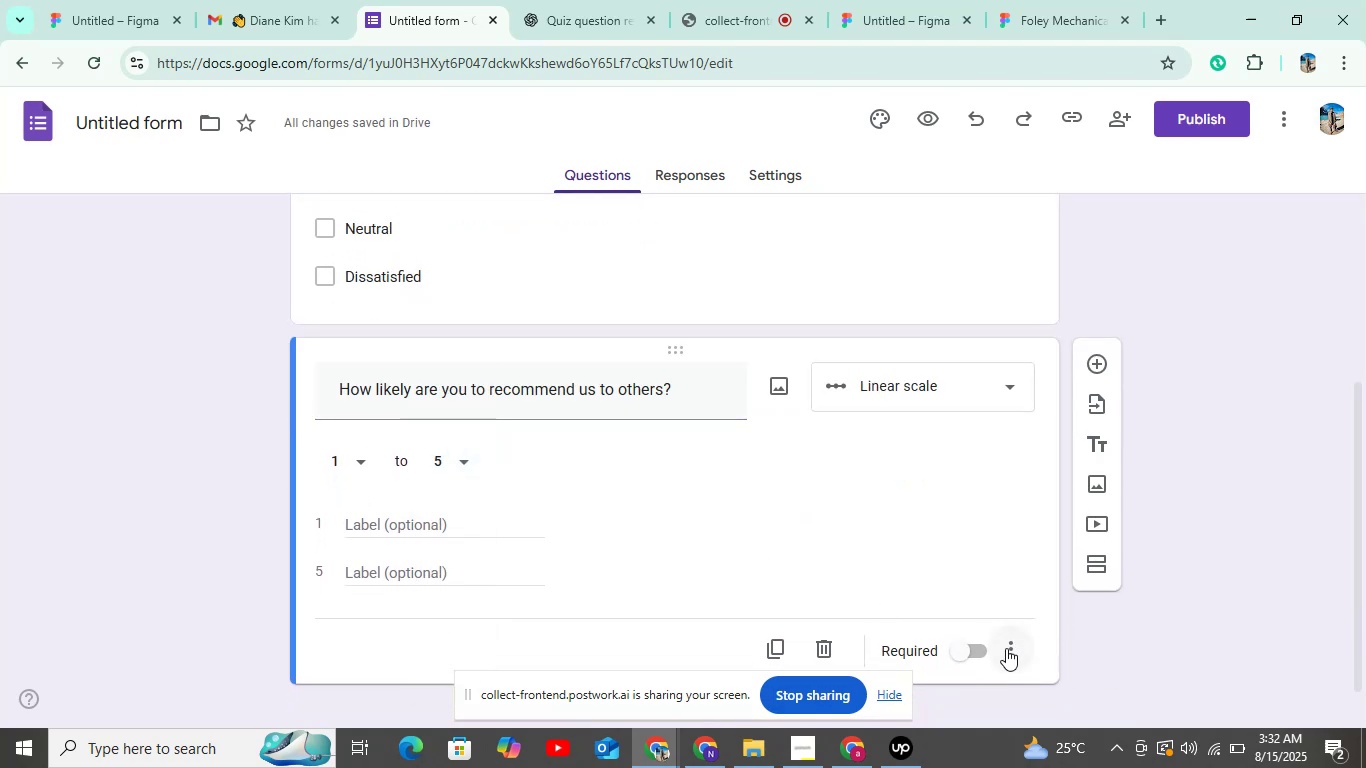 
left_click([968, 644])
 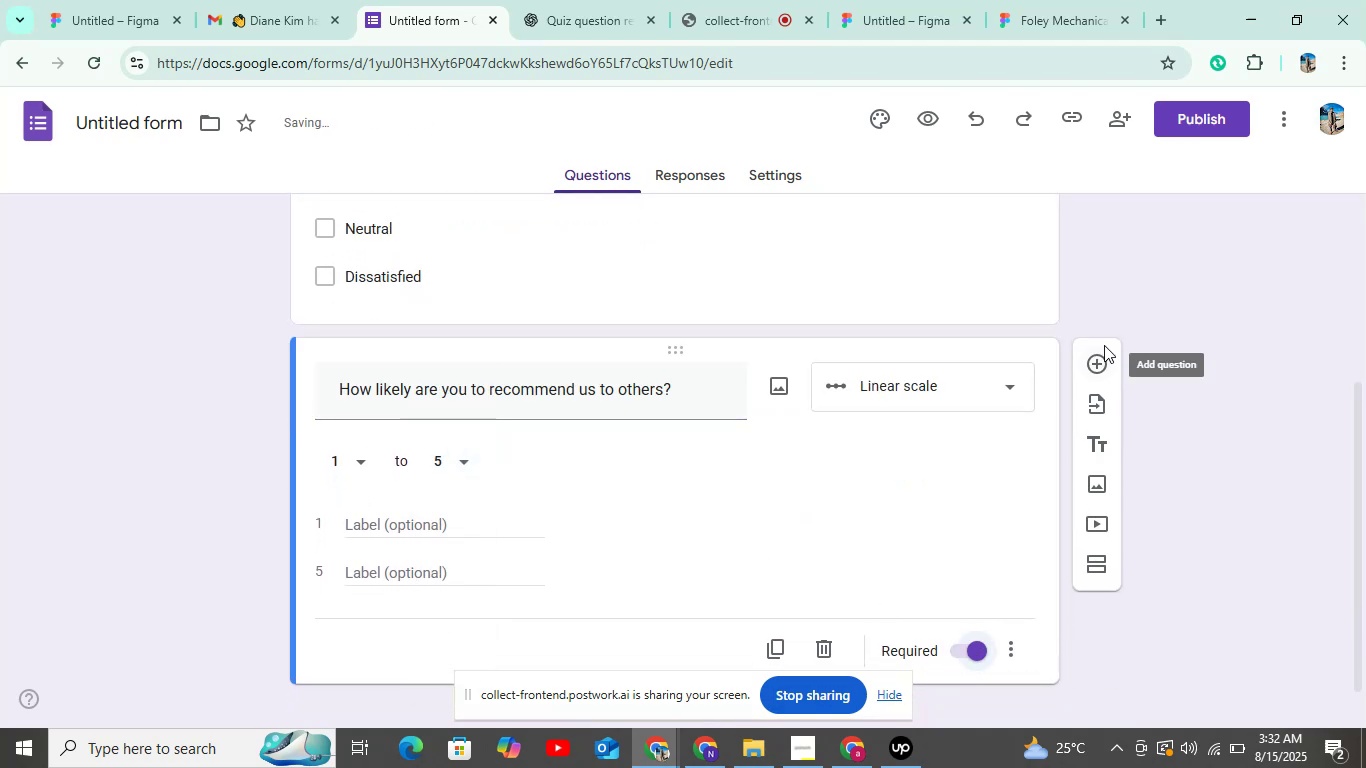 
left_click([1097, 358])
 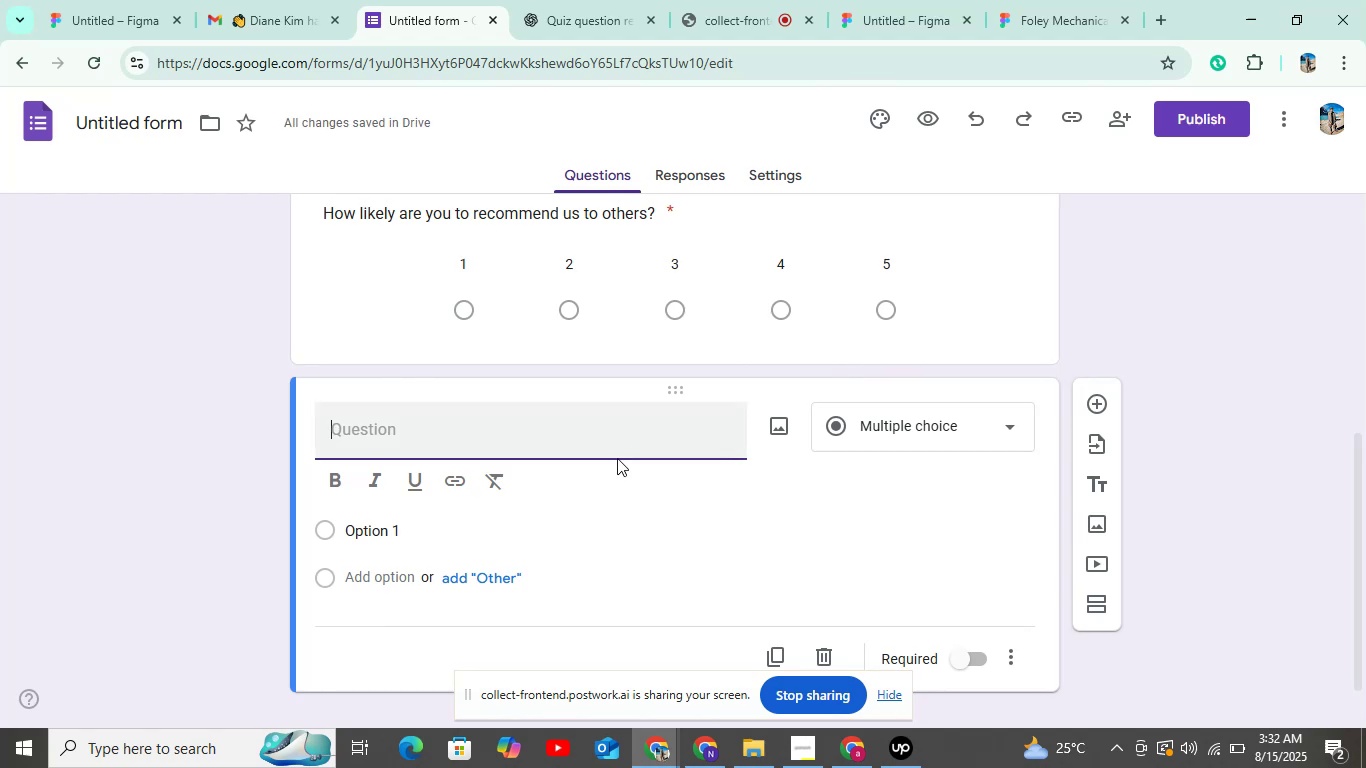 
wait(8.8)
 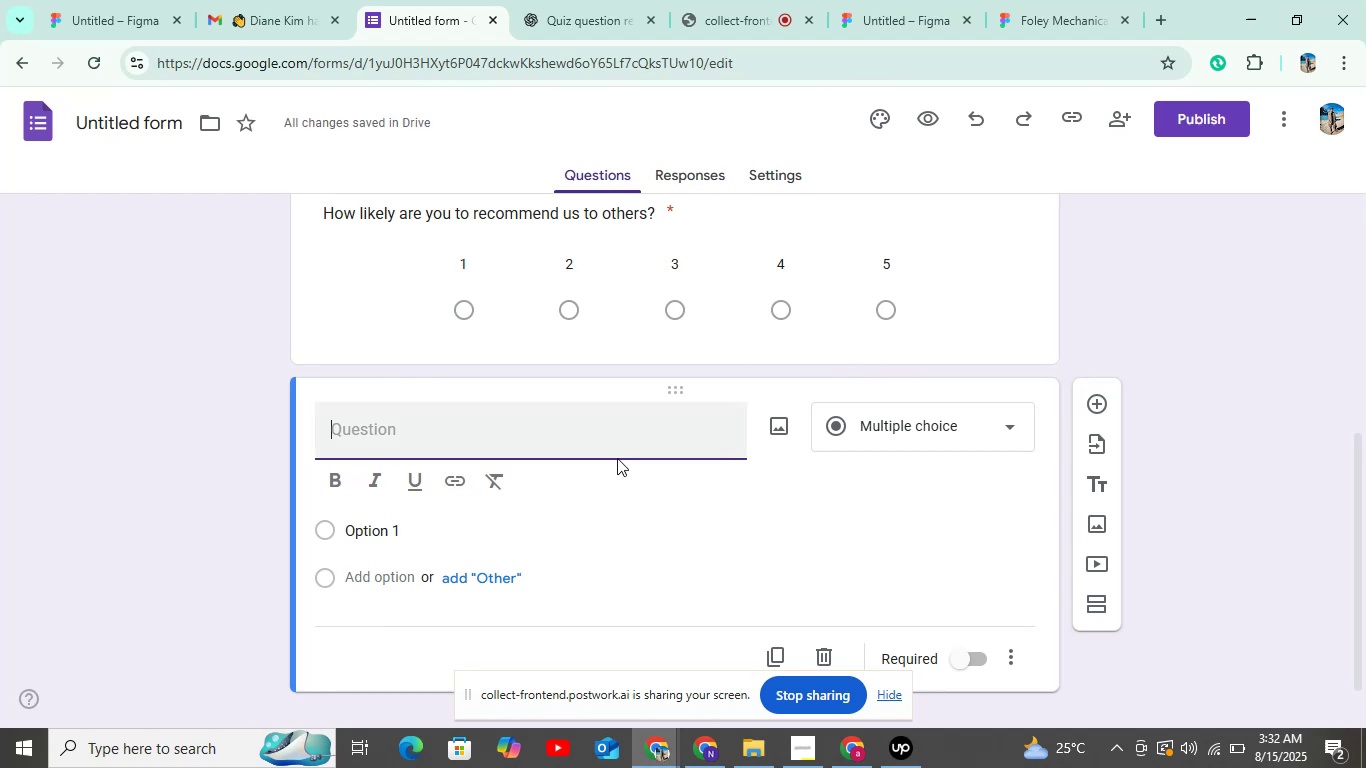 
left_click([636, 0])
 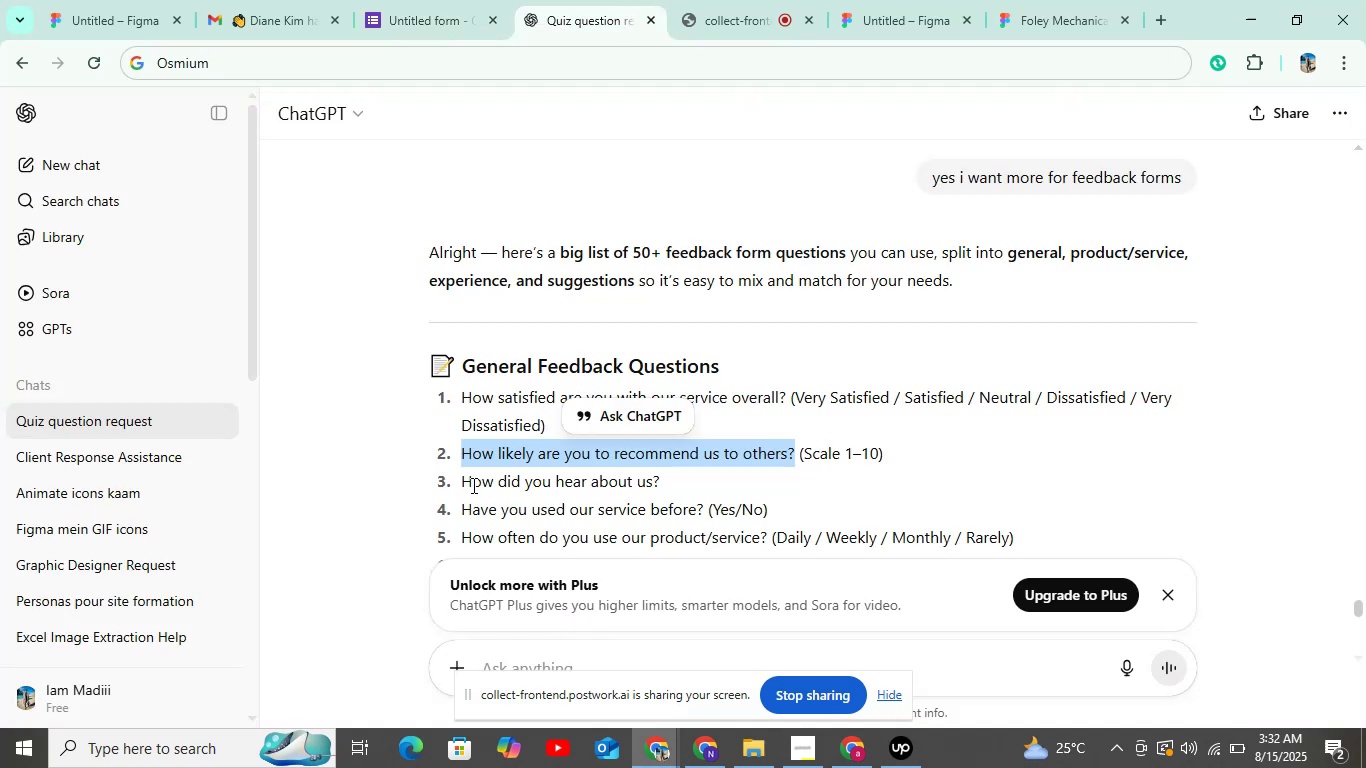 
left_click_drag(start_coordinate=[457, 480], to_coordinate=[659, 480])
 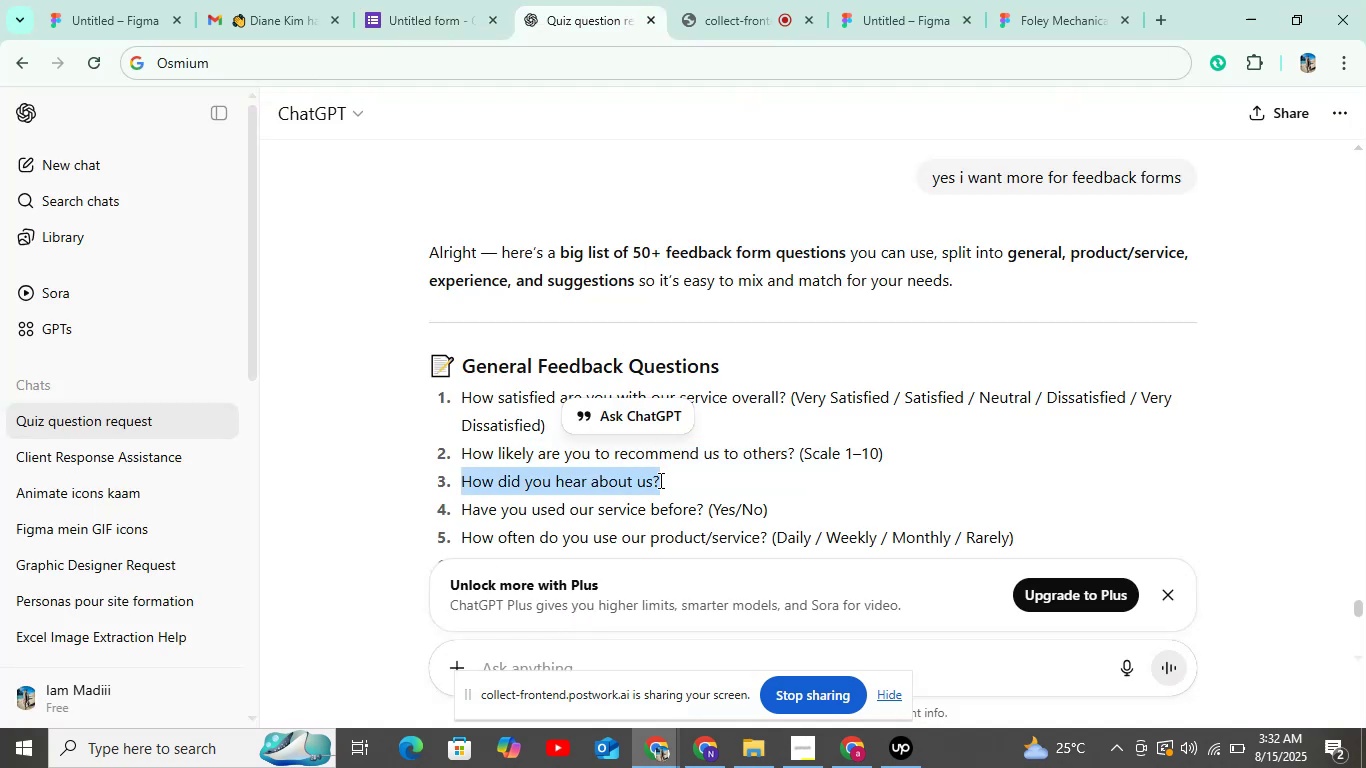 
key(Control+C)
 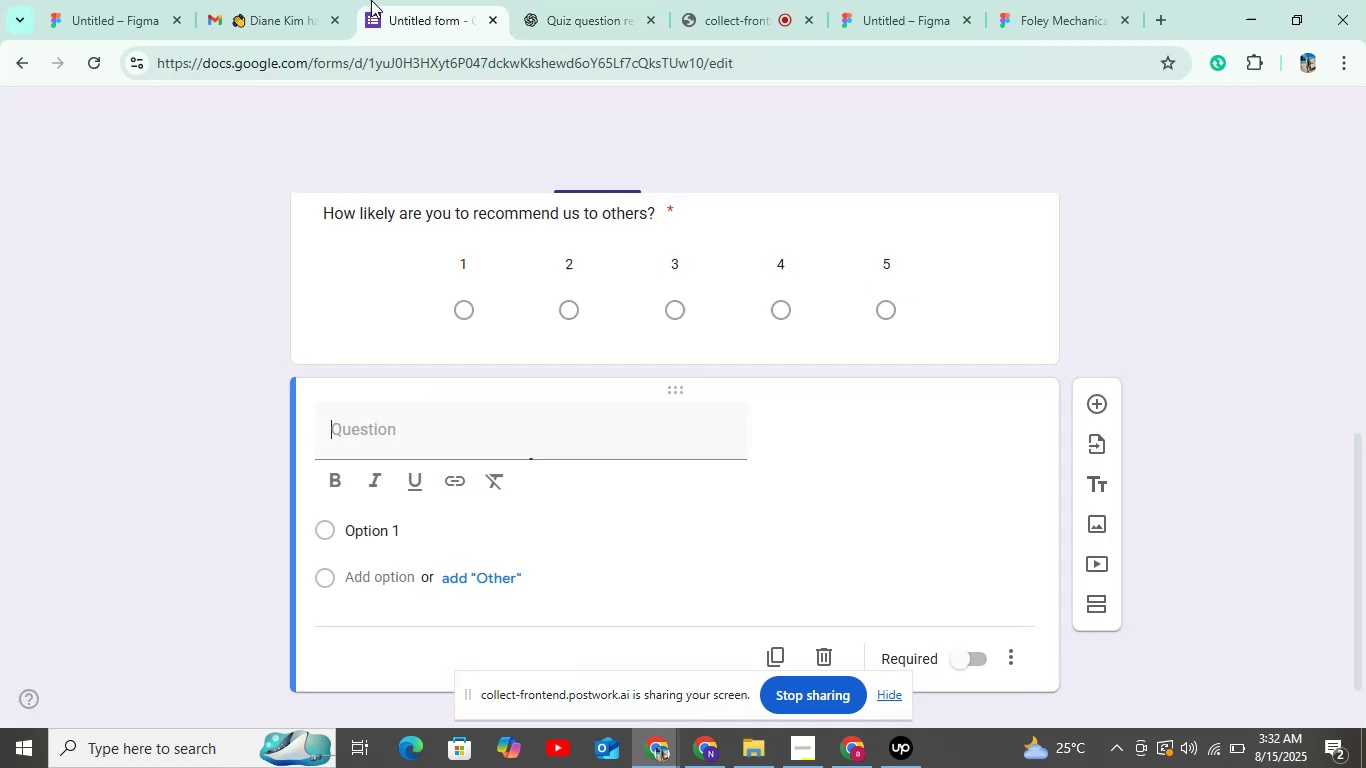 
key(Control+V)
 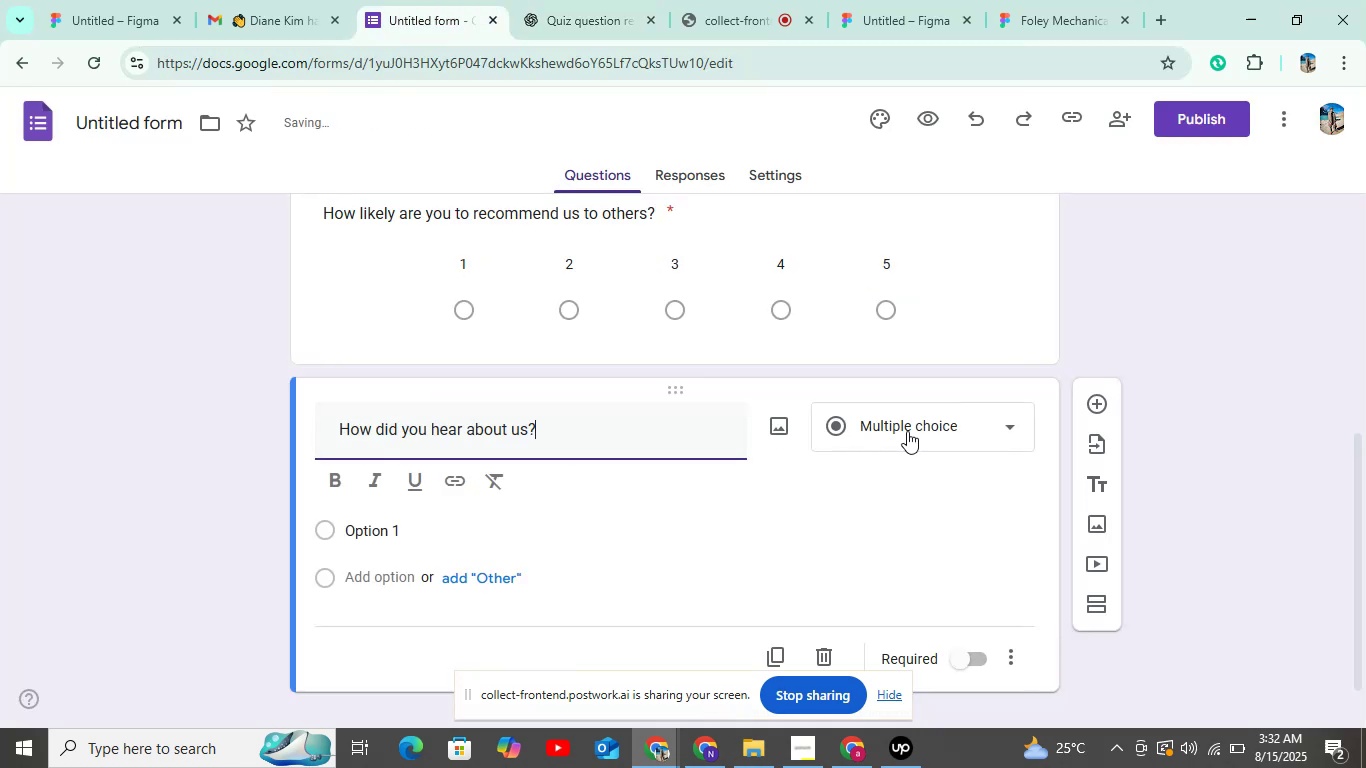 
left_click([907, 431])
 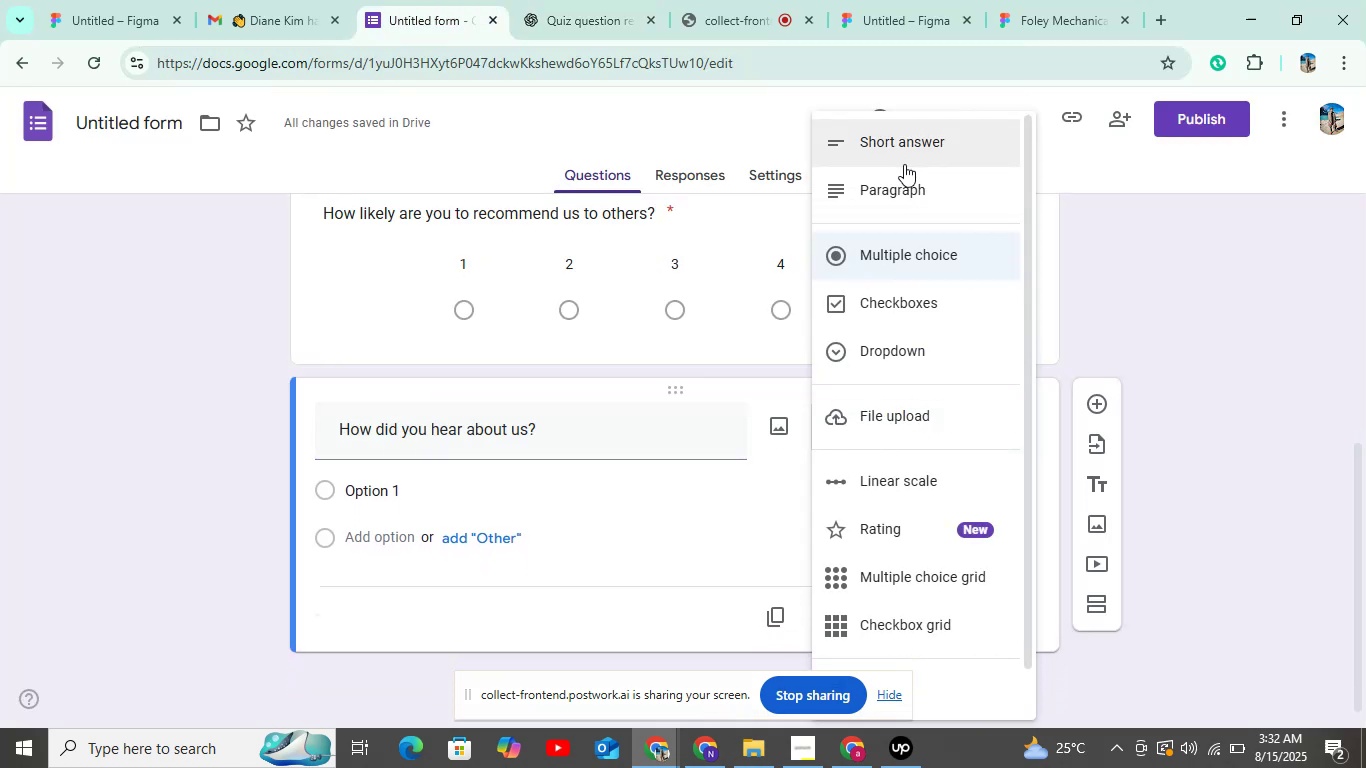 
left_click([907, 151])
 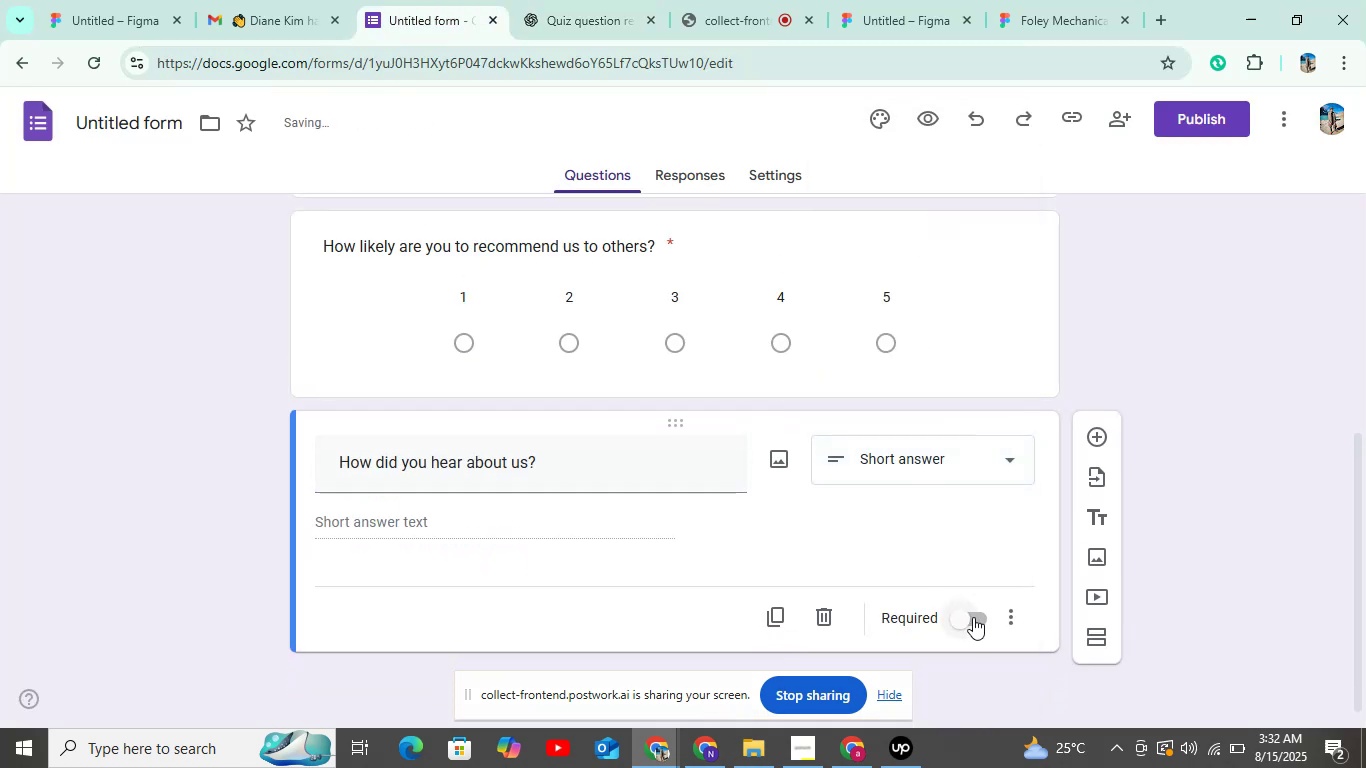 
left_click([973, 617])
 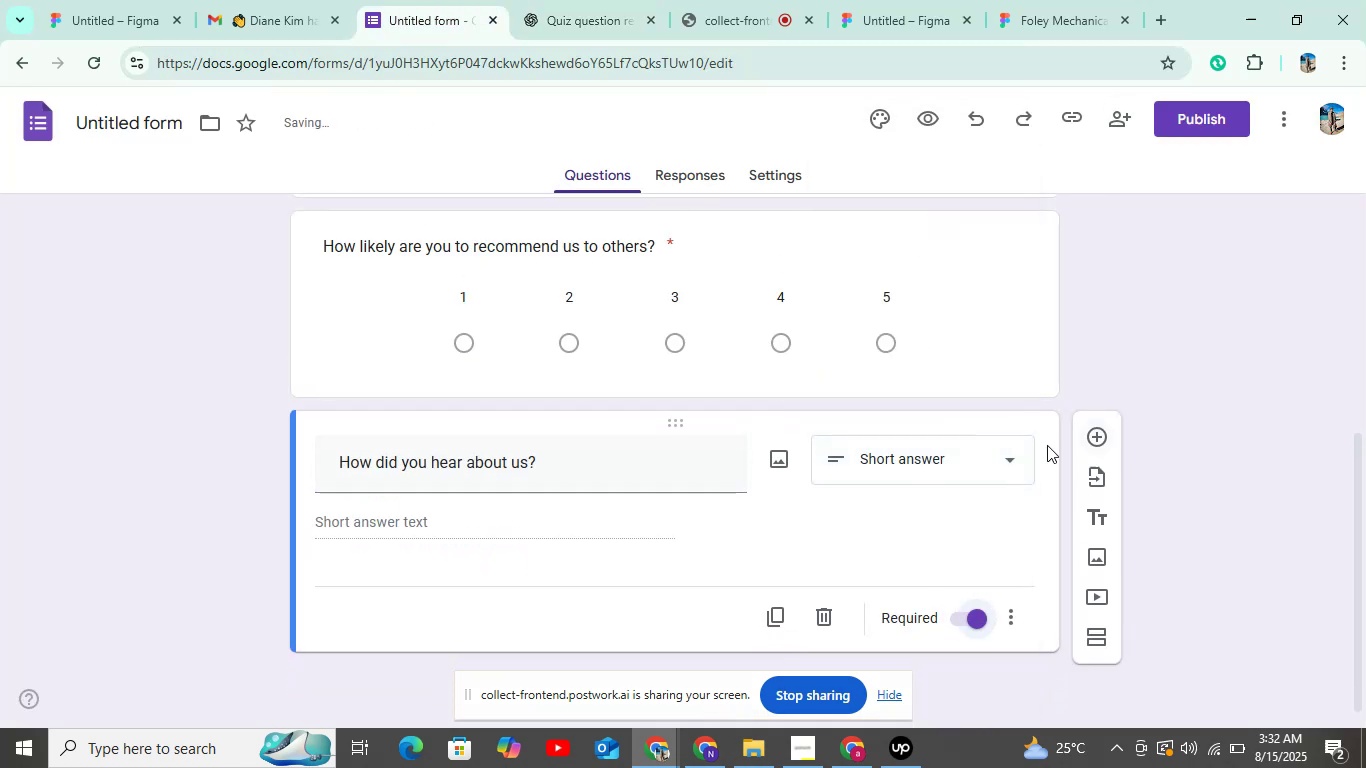 
scroll: coordinate [953, 432], scroll_direction: up, amount: 1.0
 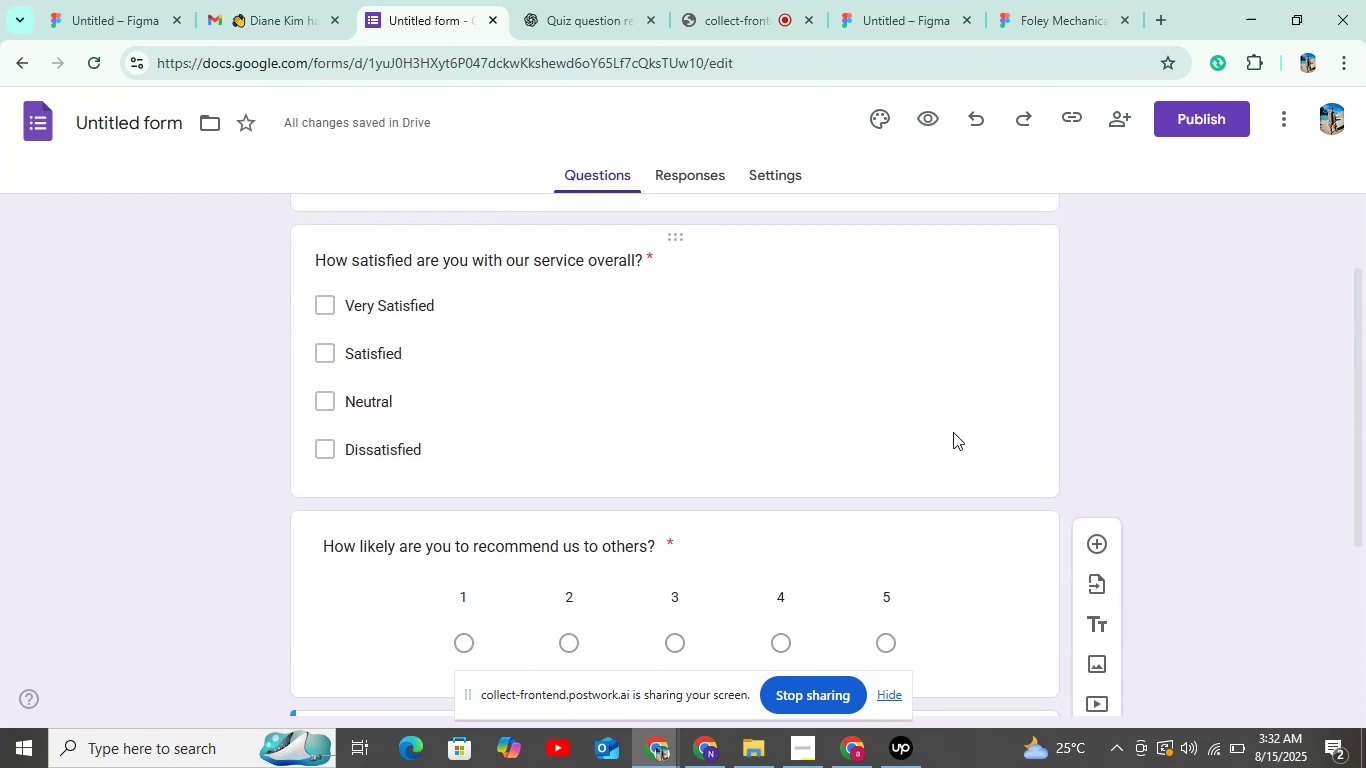 
scroll: coordinate [953, 432], scroll_direction: down, amount: 3.0
 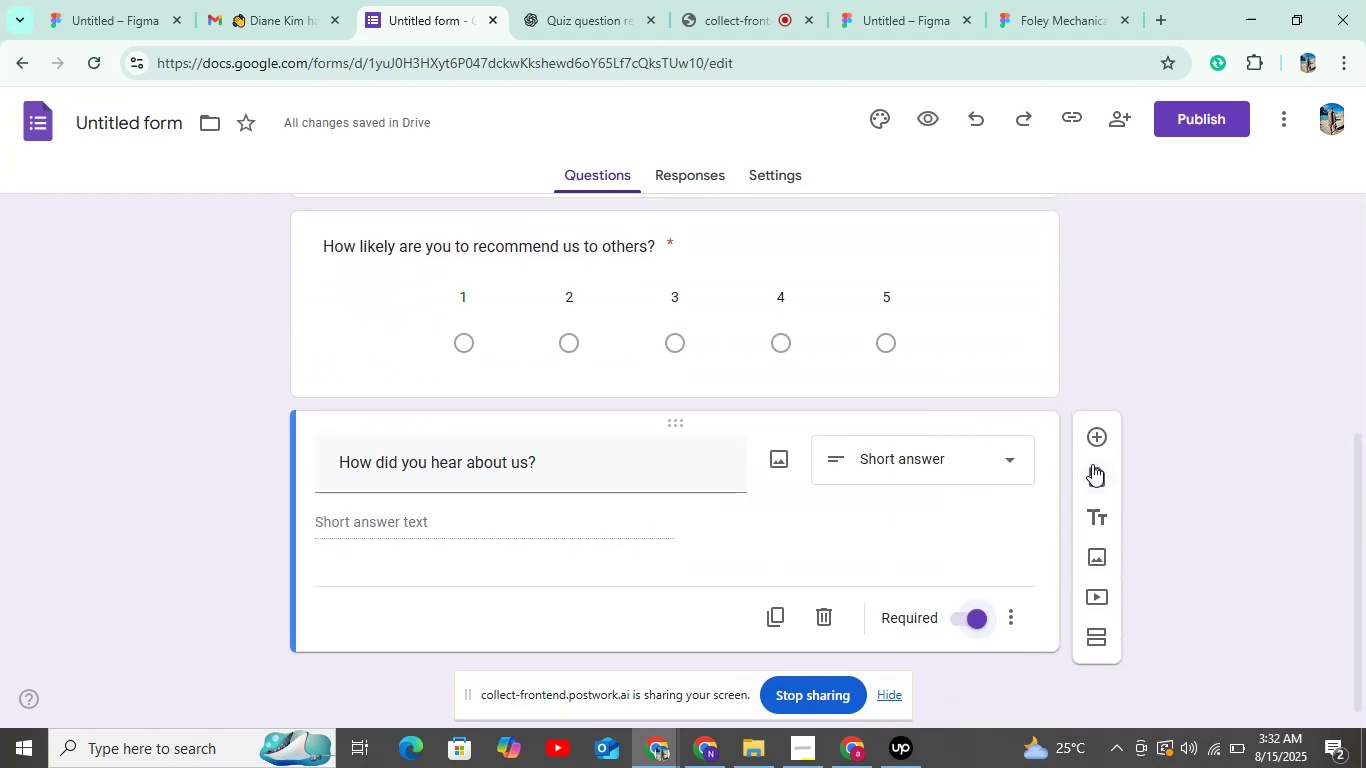 
left_click([1104, 429])
 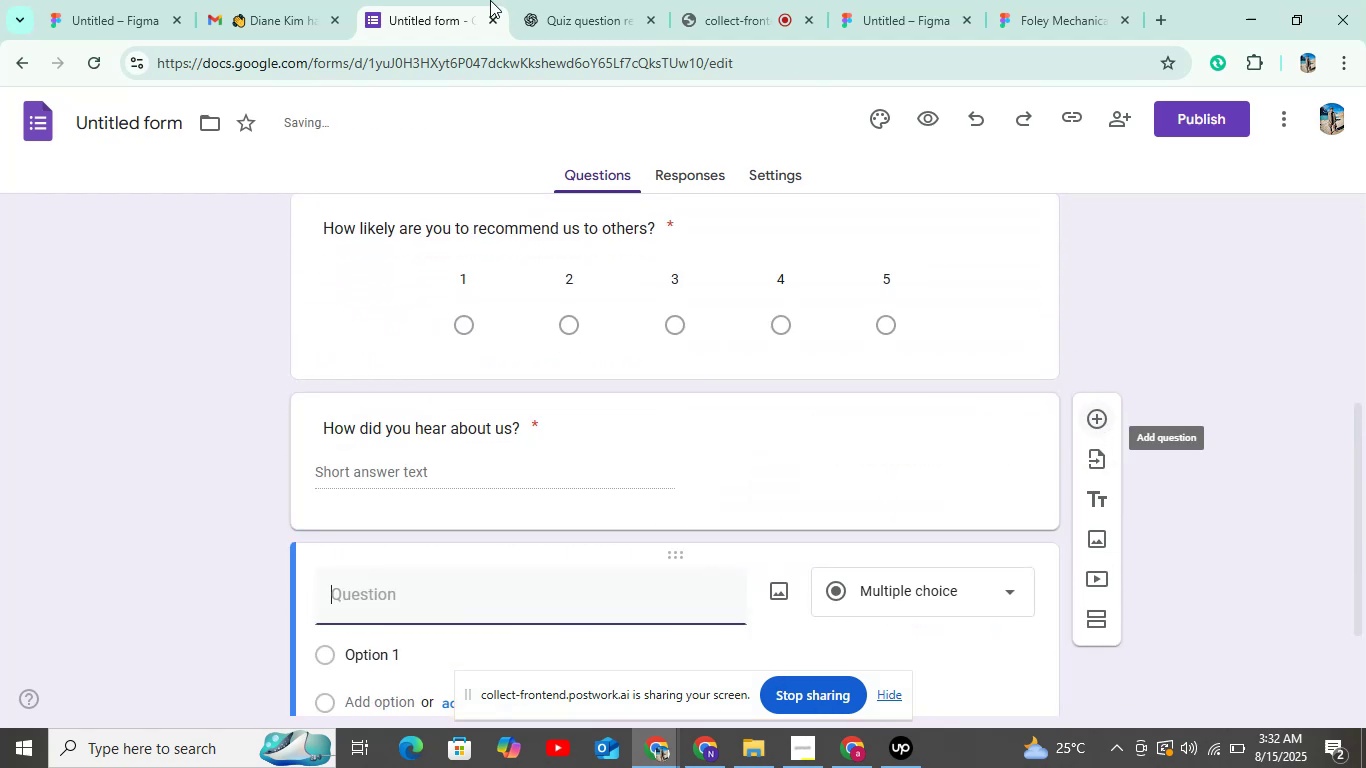 
left_click([571, 0])
 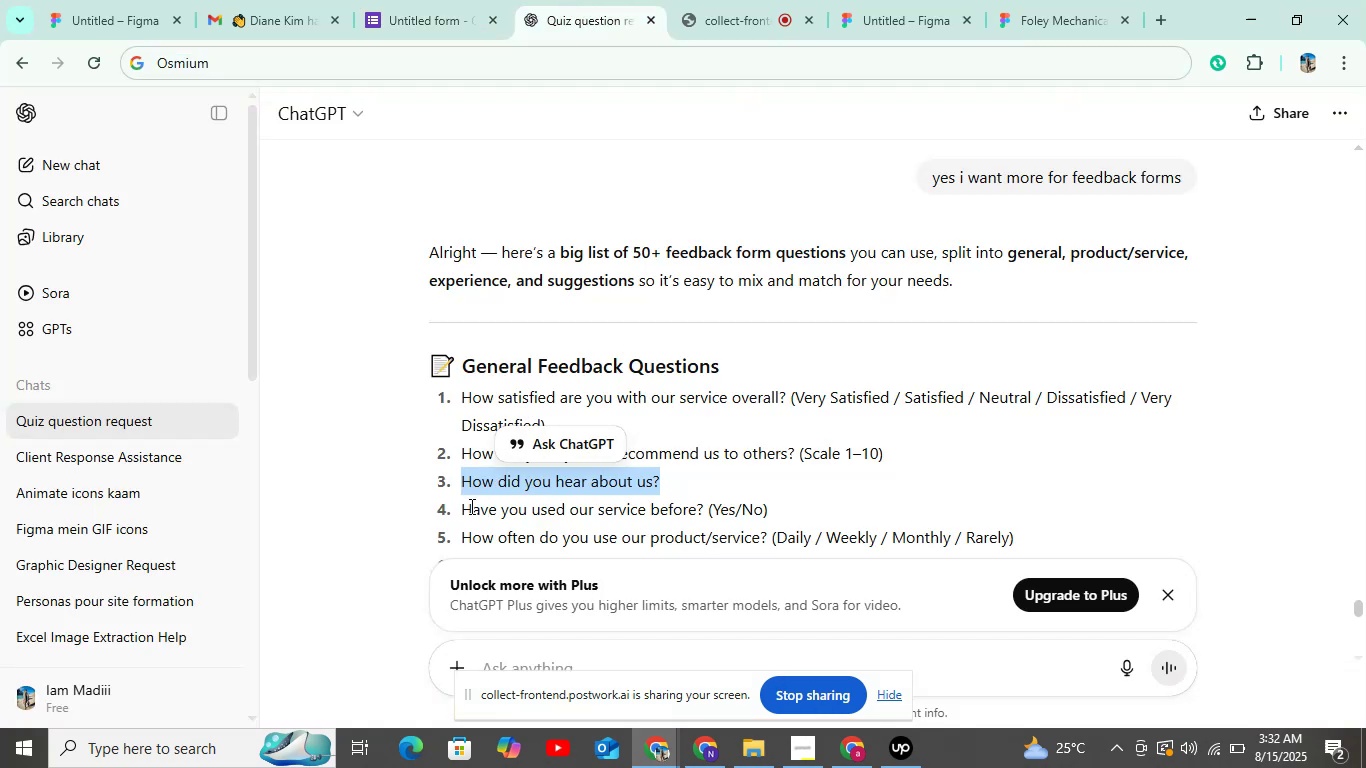 
left_click_drag(start_coordinate=[465, 512], to_coordinate=[705, 514])
 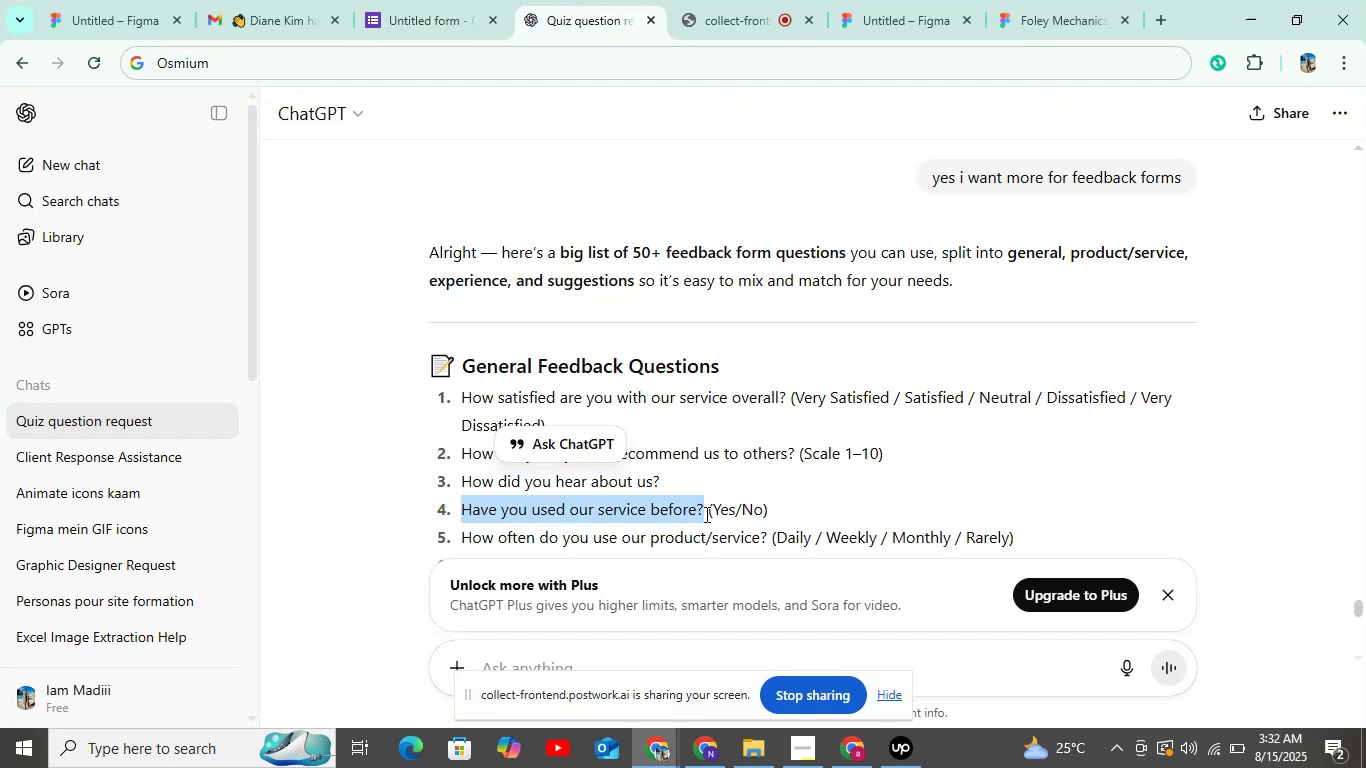 
key(Control+C)
 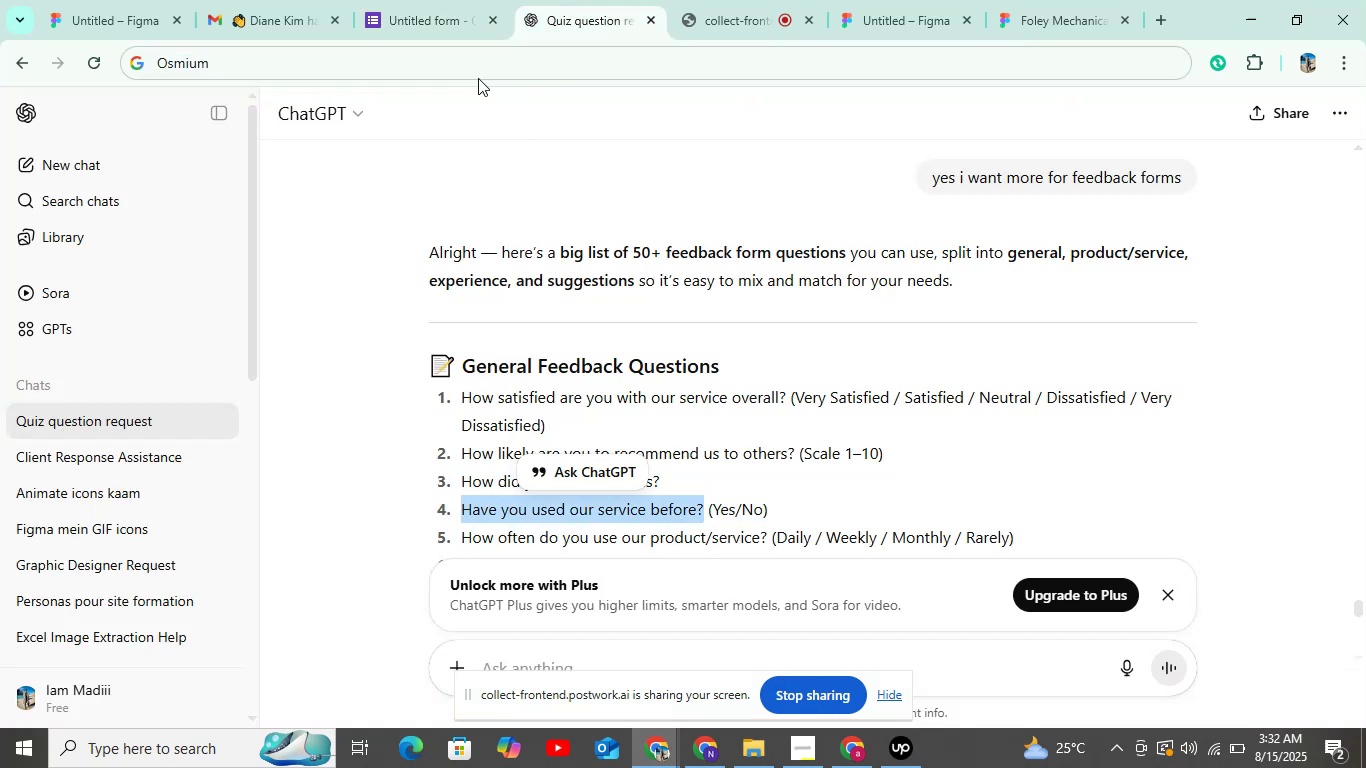 
left_click([419, 15])
 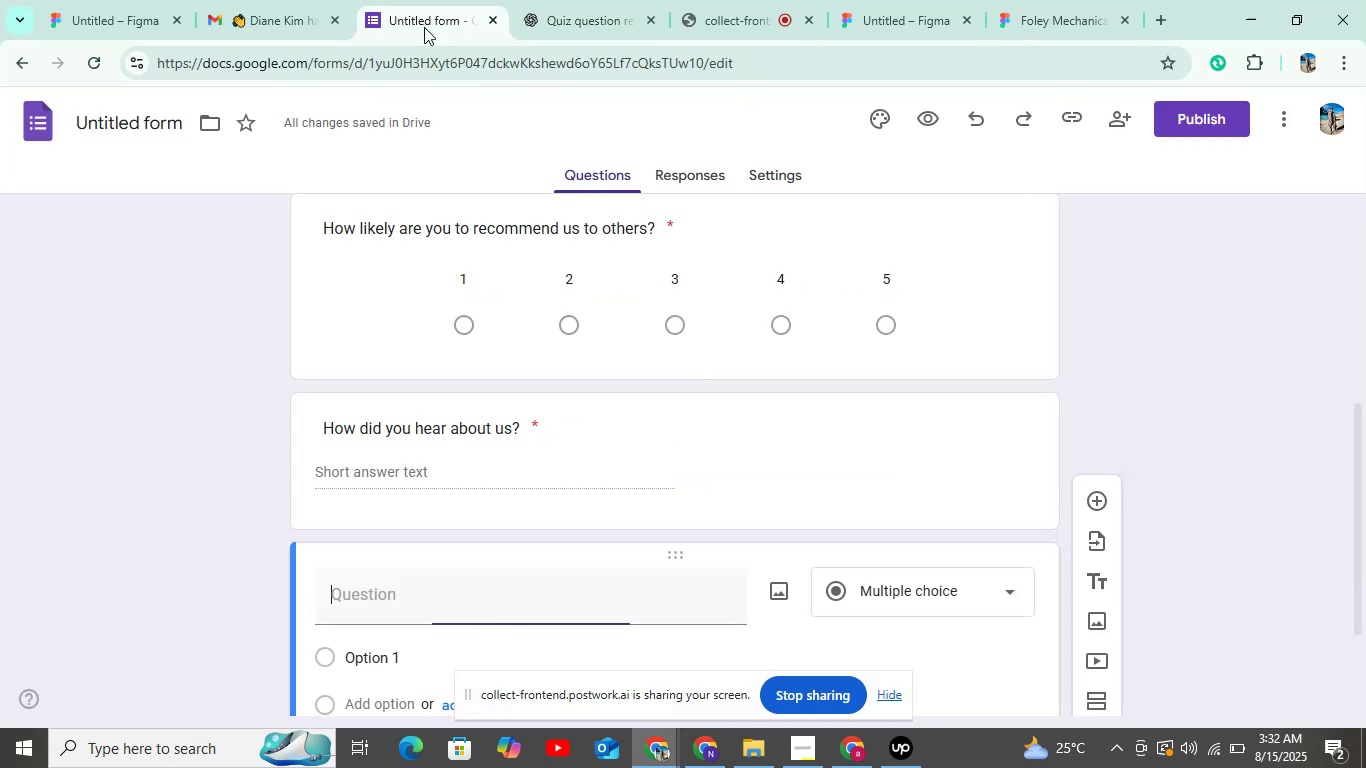 
key(Control+V)
 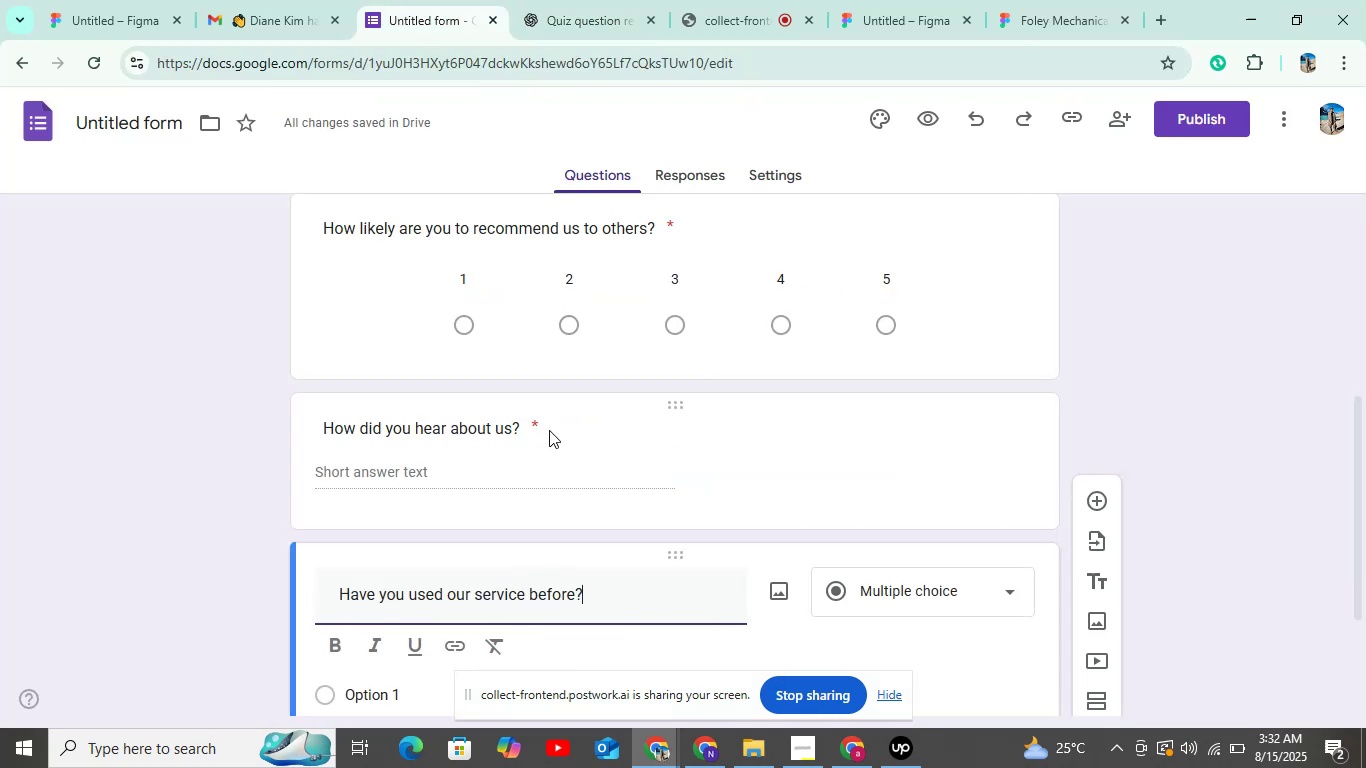 
scroll: coordinate [550, 428], scroll_direction: down, amount: 5.0
 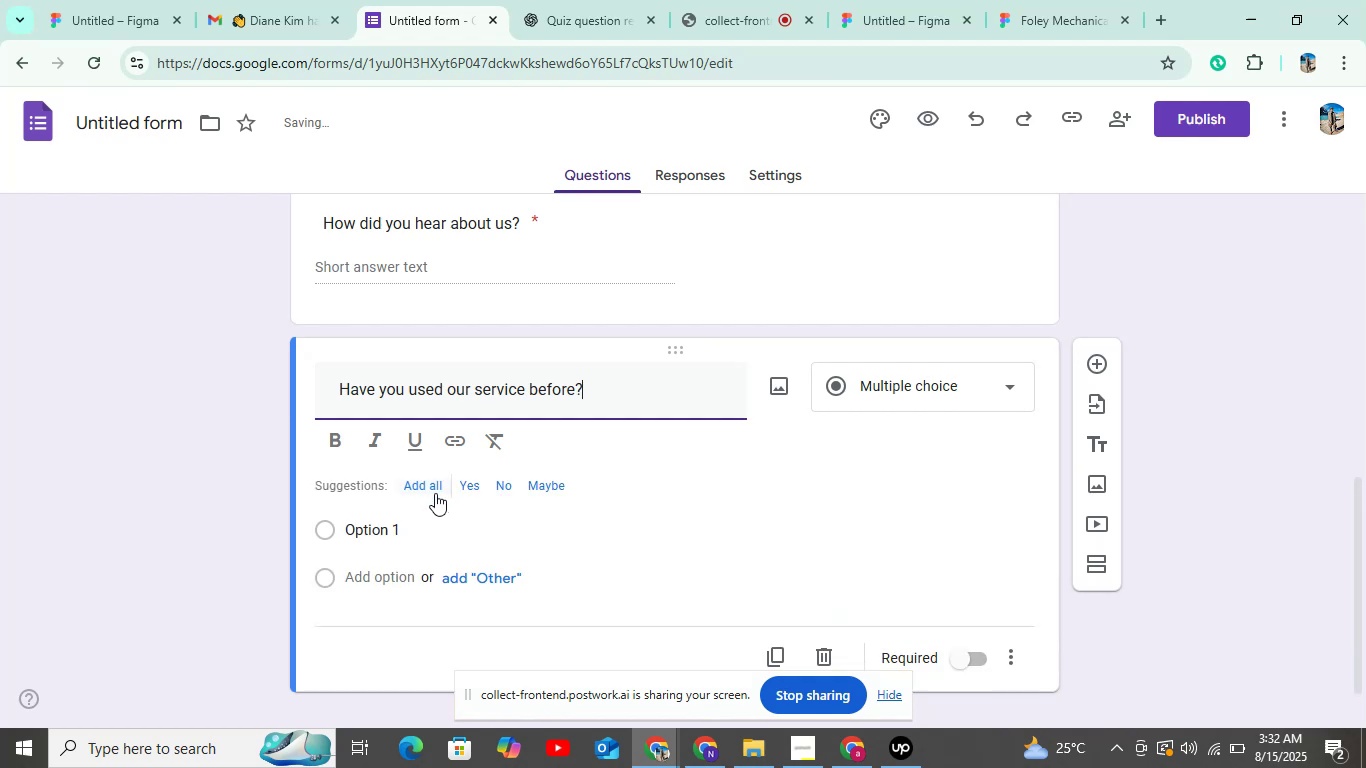 
left_click([430, 484])
 